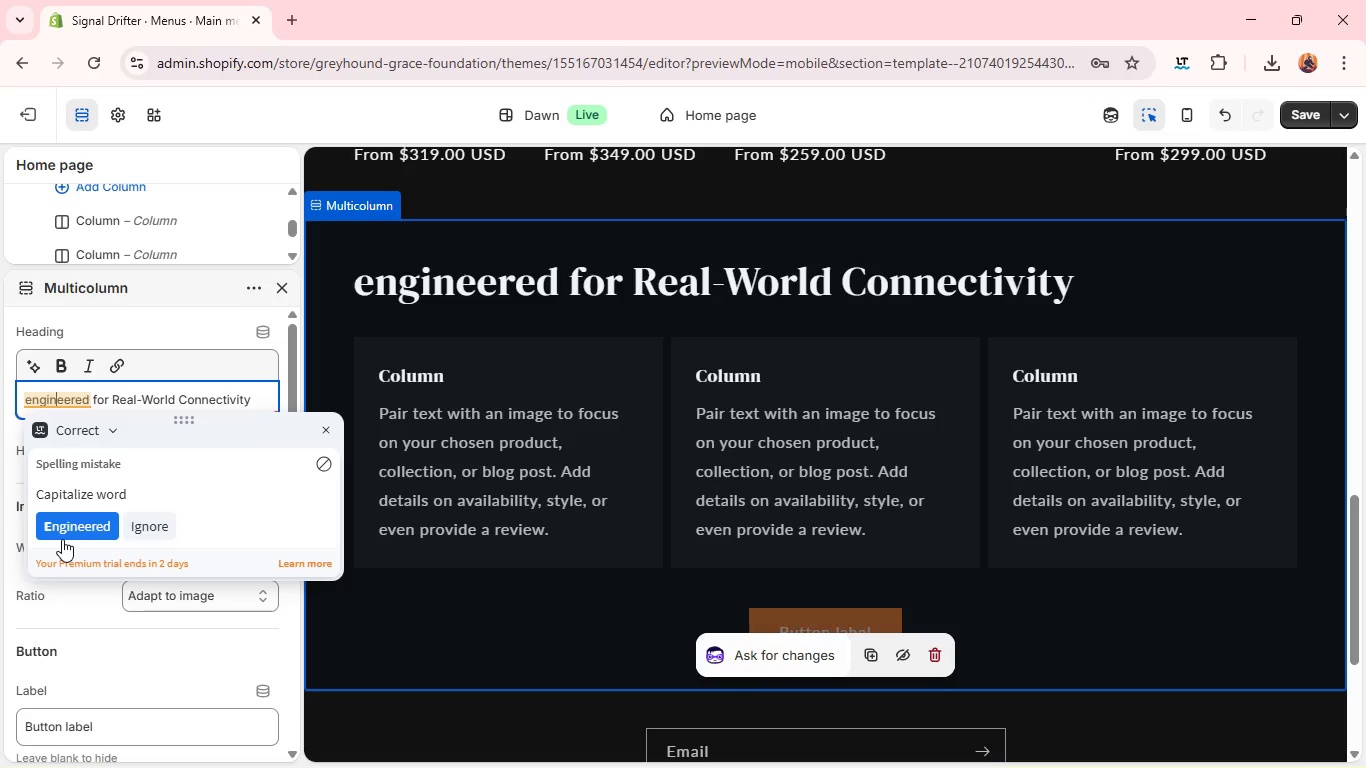 
left_click([62, 539])
 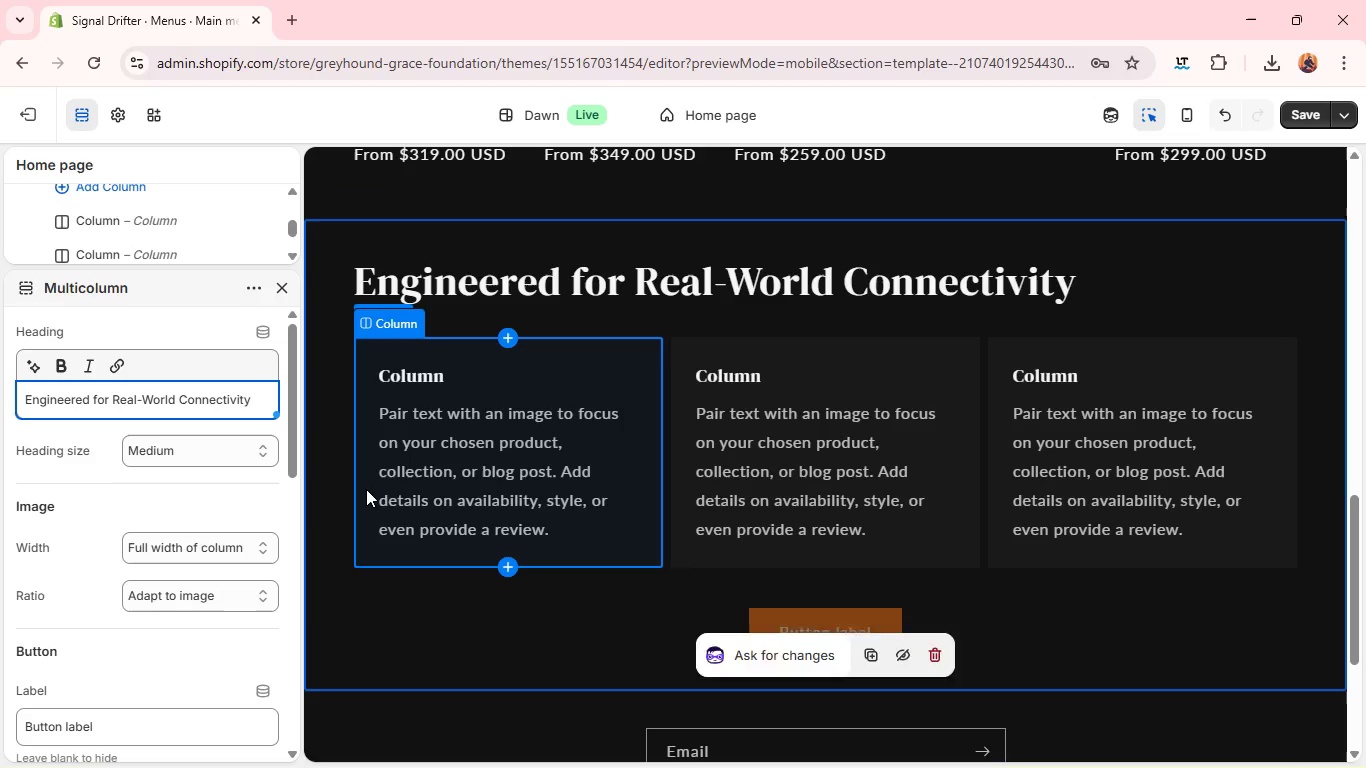 
left_click([366, 489])
 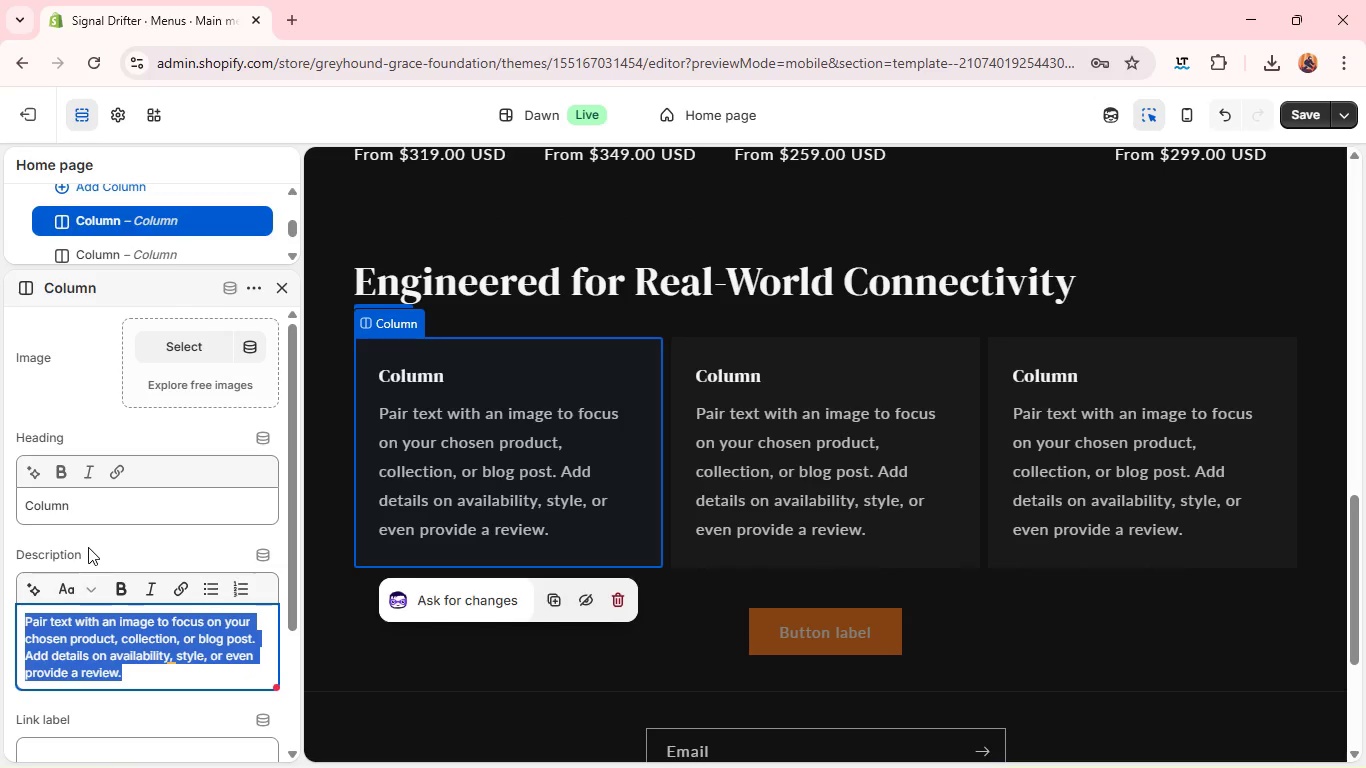 
double_click([77, 516])
 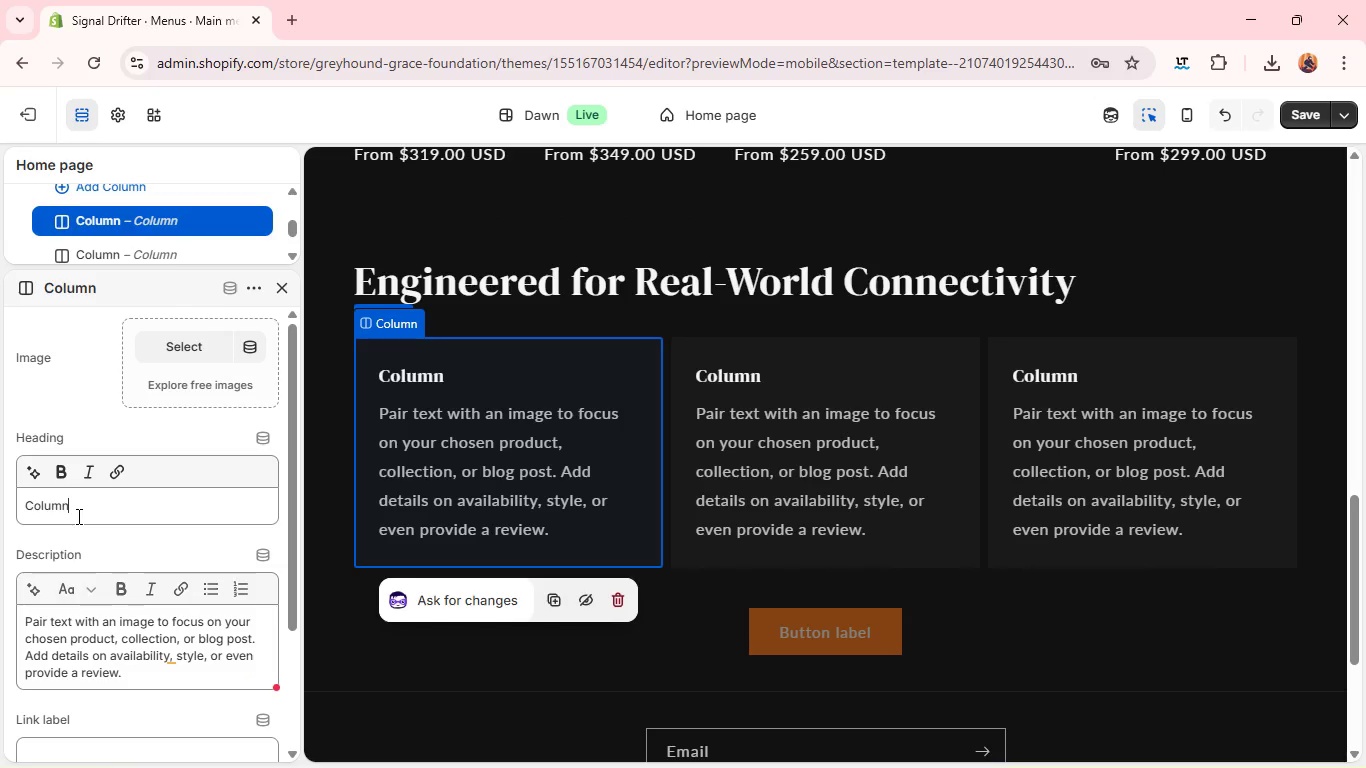 
triple_click([77, 516])
 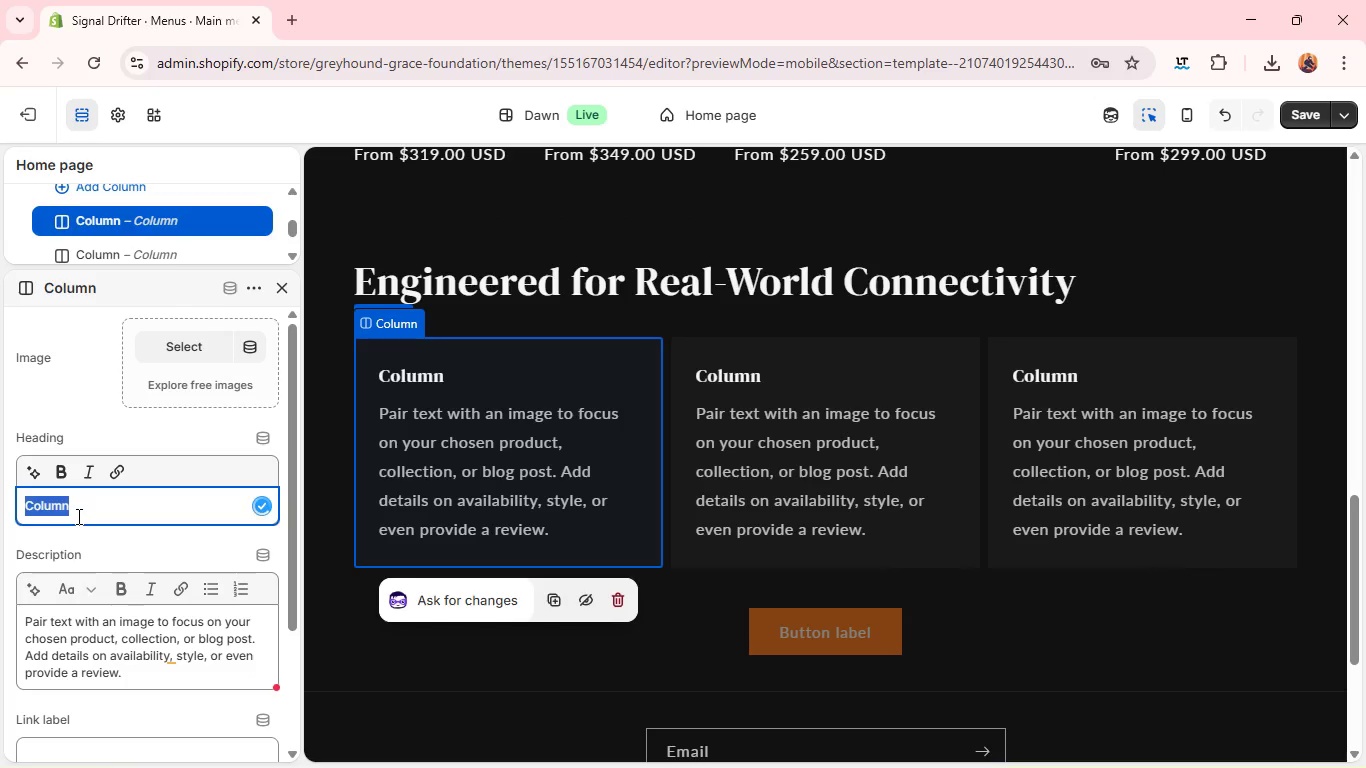 
type(Stable Signal System)
 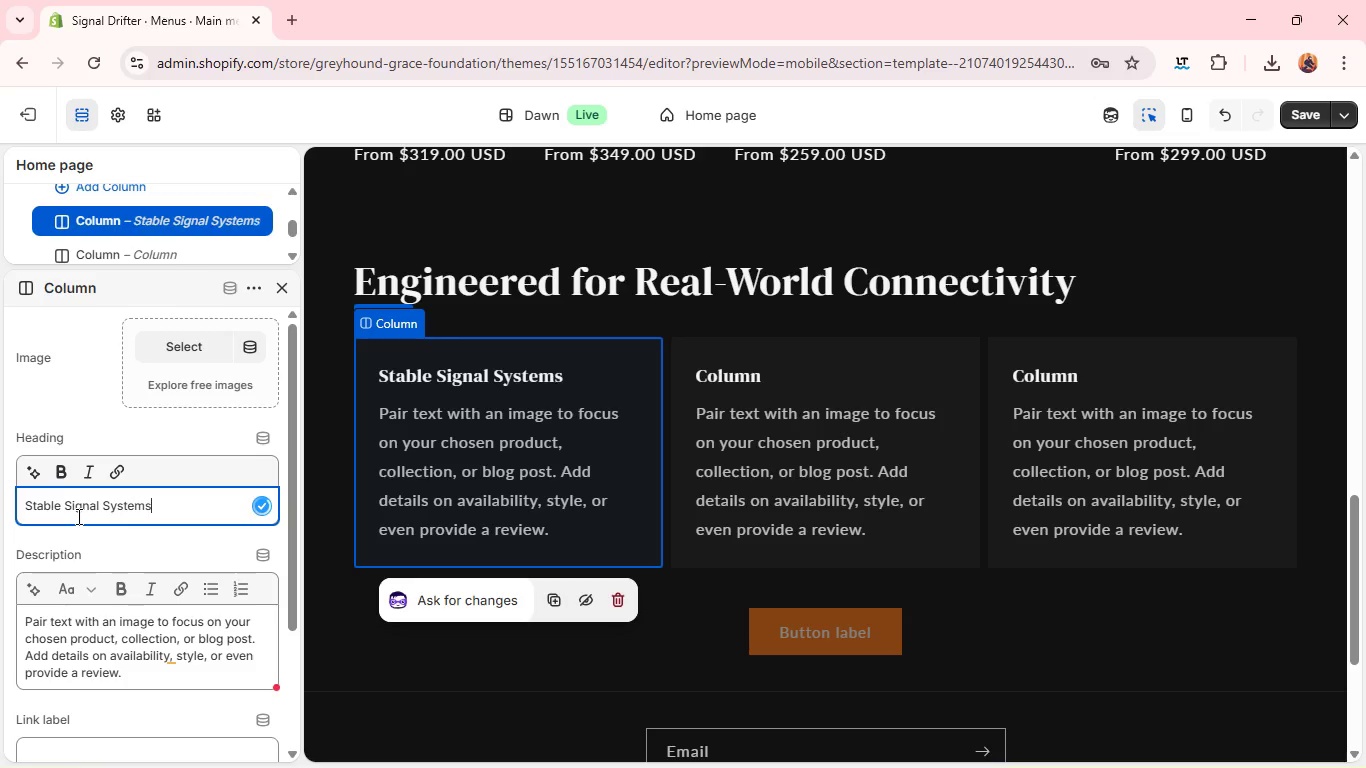 
 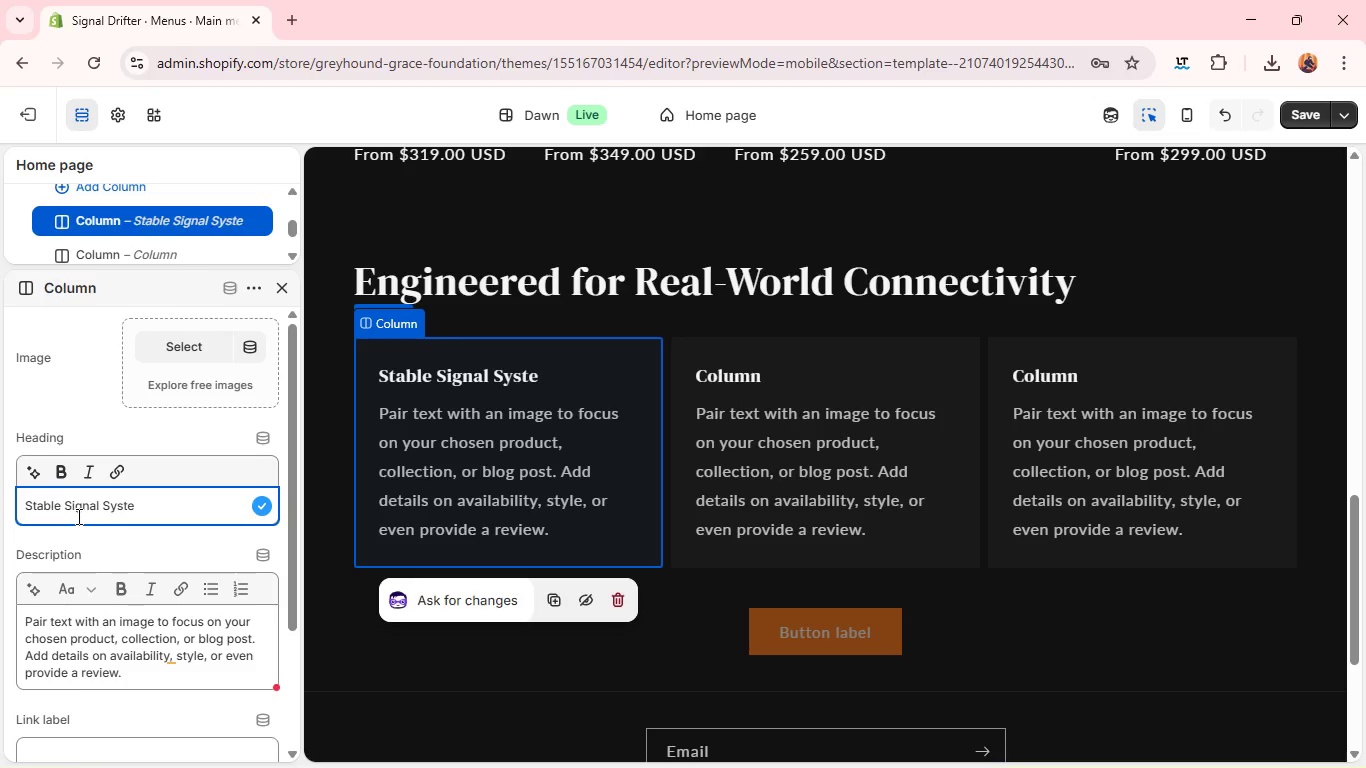 
key(S)
 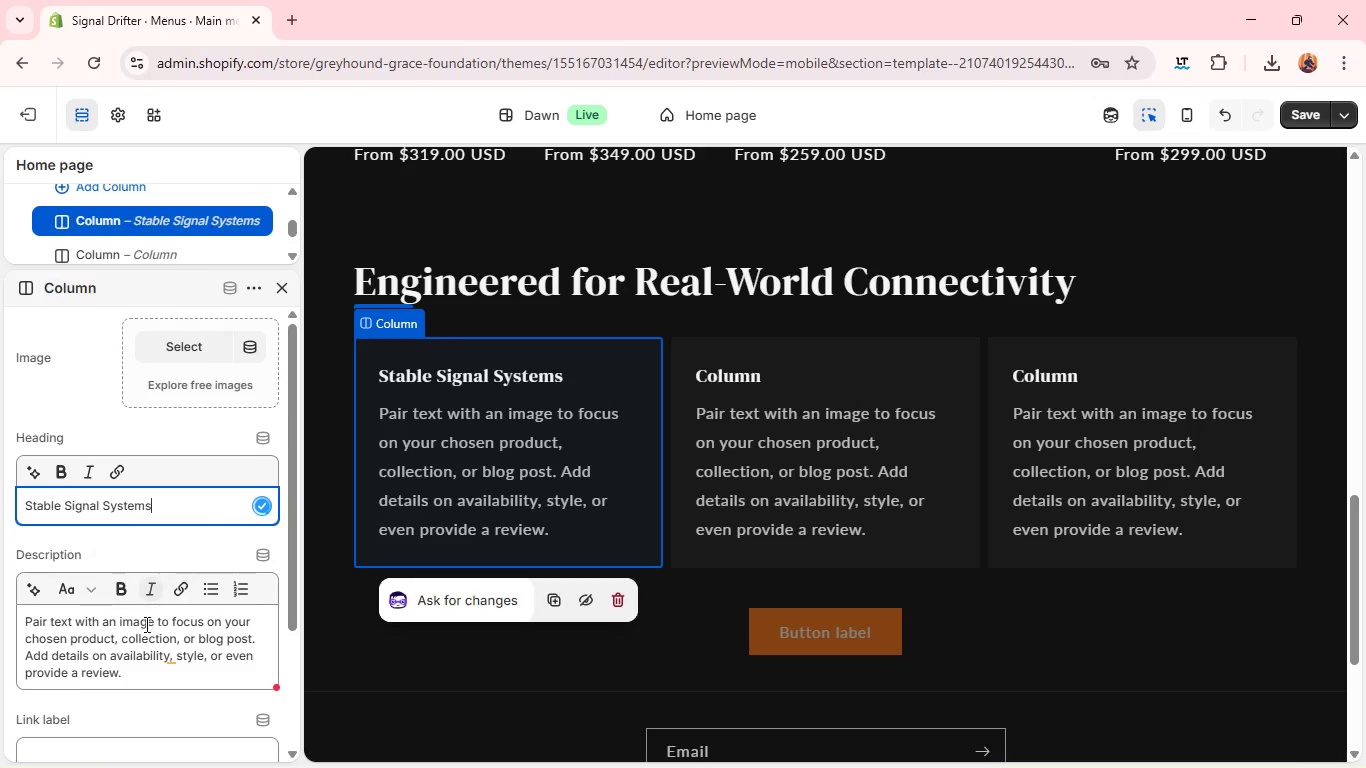 
double_click([143, 628])
 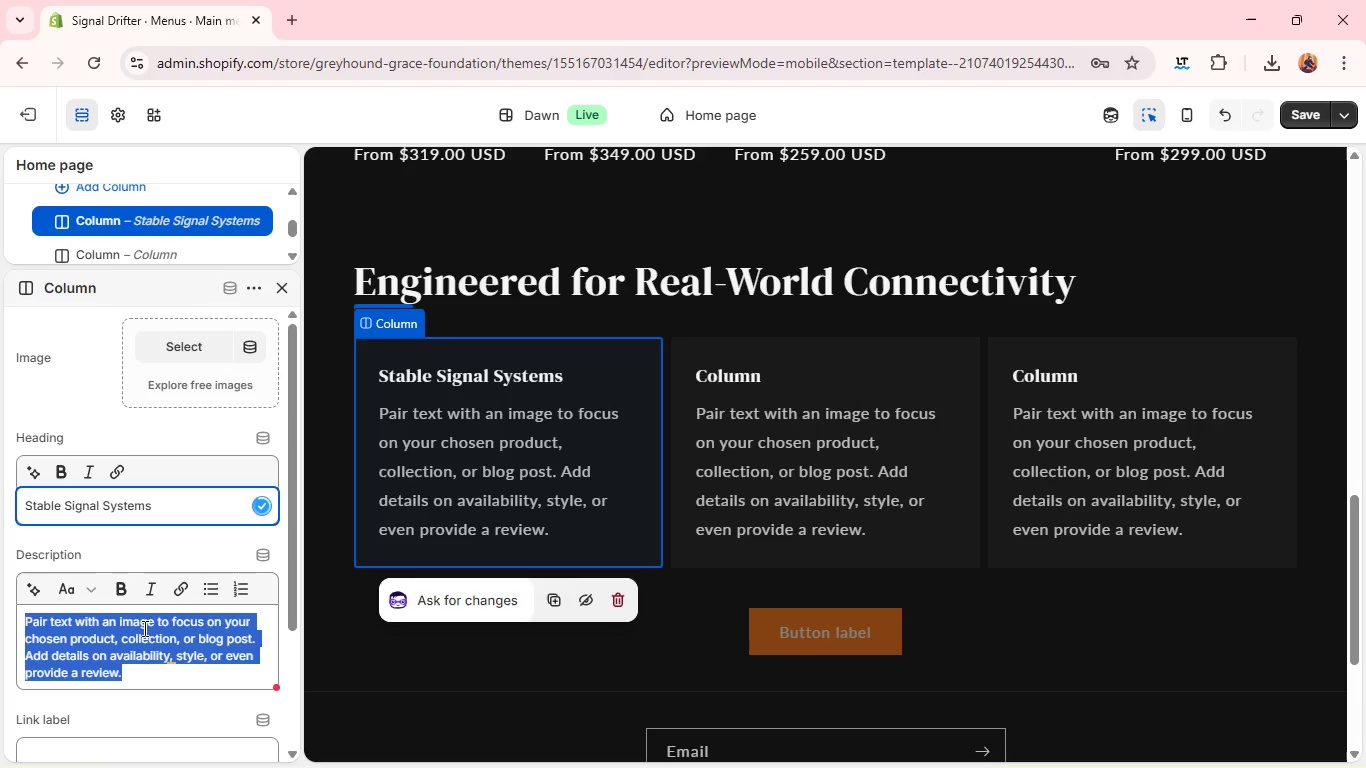 
triple_click([143, 628])
 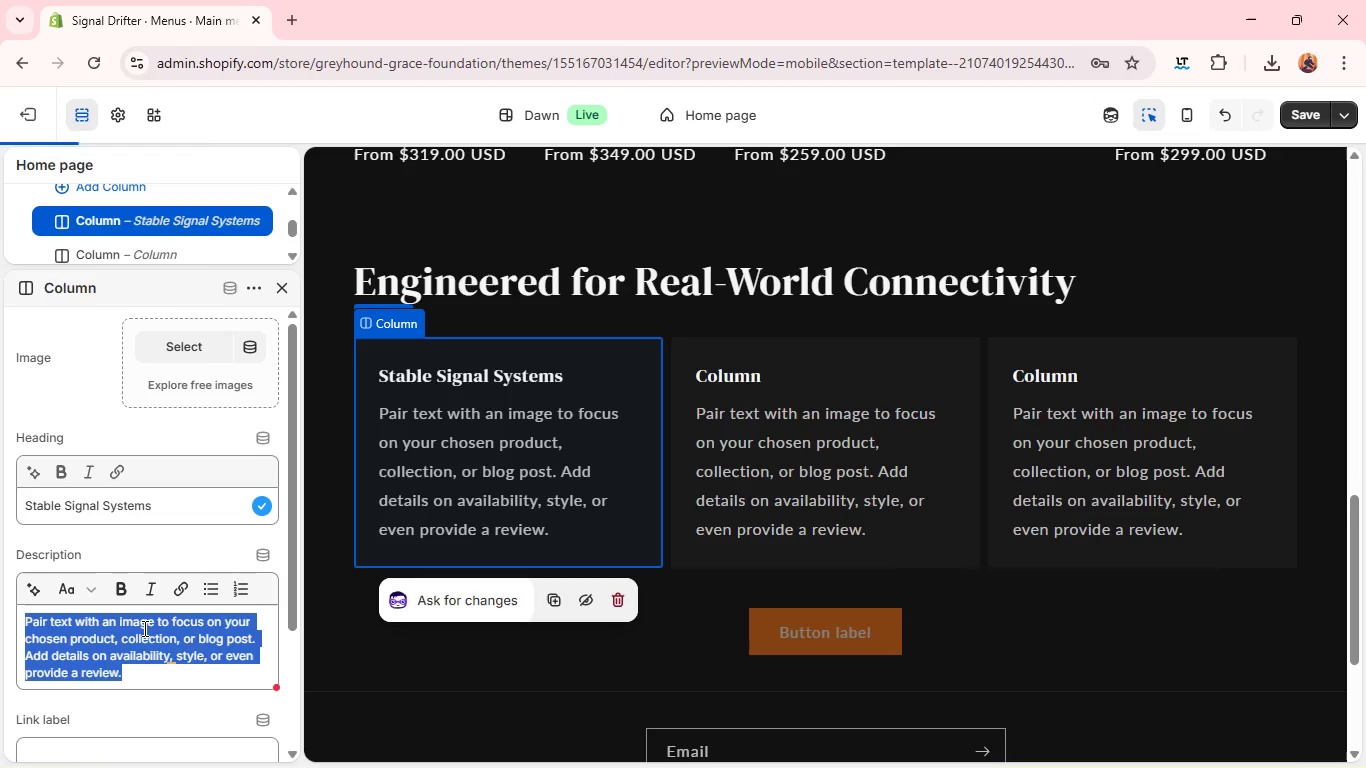 
triple_click([143, 628])
 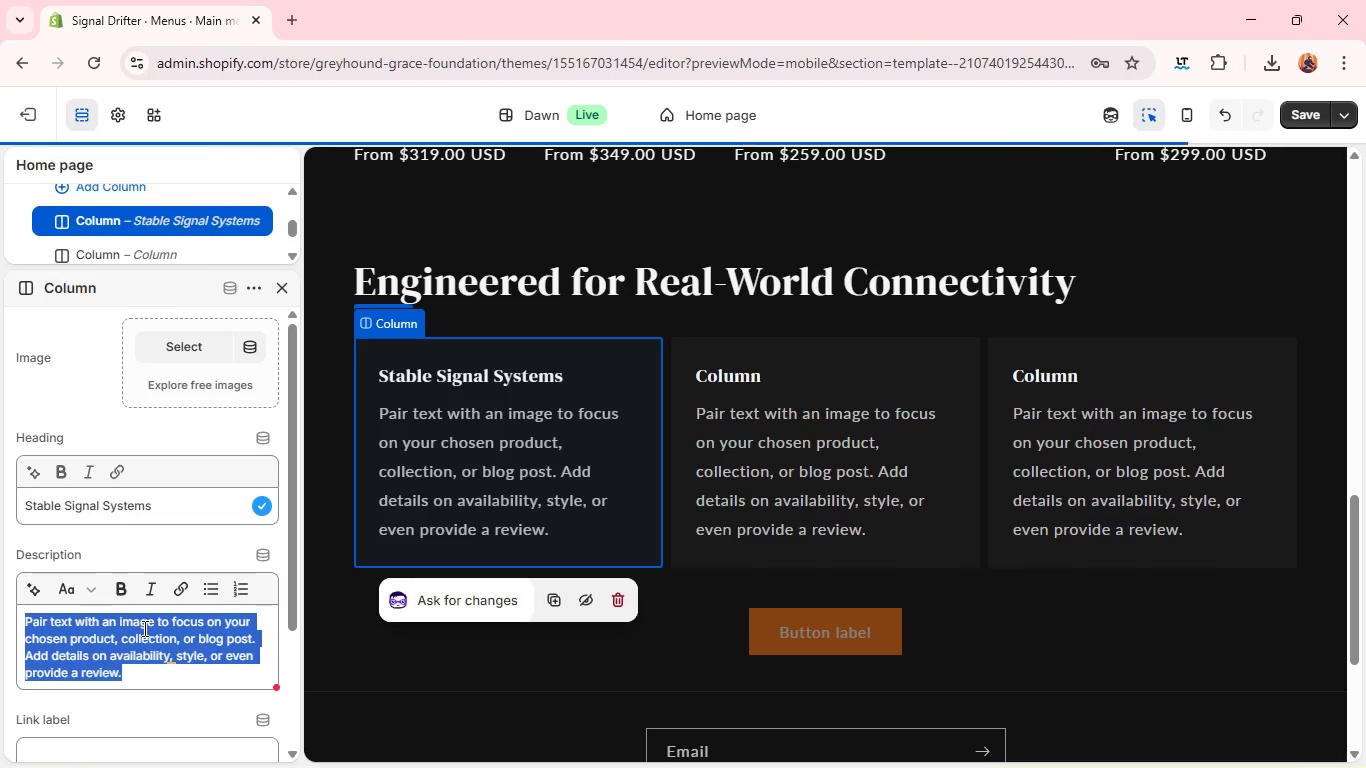 
type(Optim)
 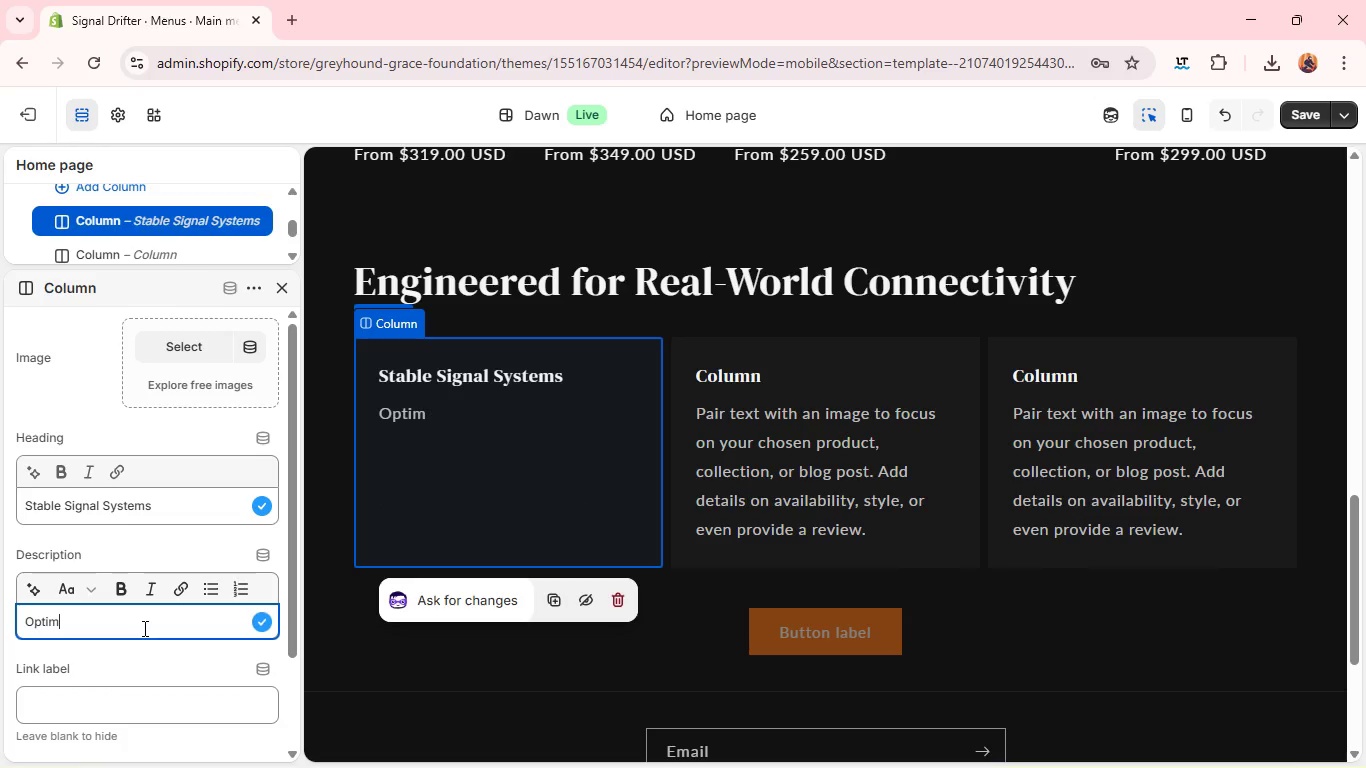 
wait(5.77)
 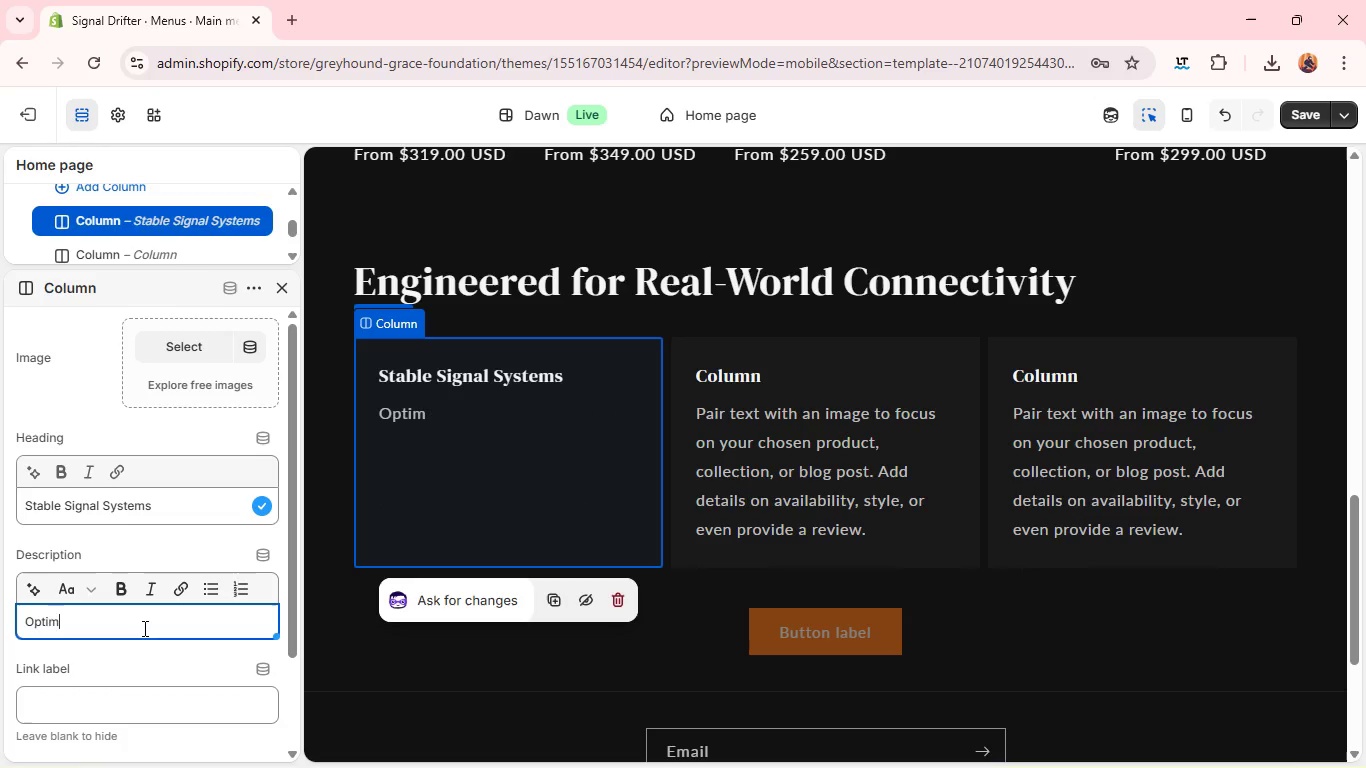 
type(ized for low and unstble coveraf)
key(Backspace)
type(ge zones)
 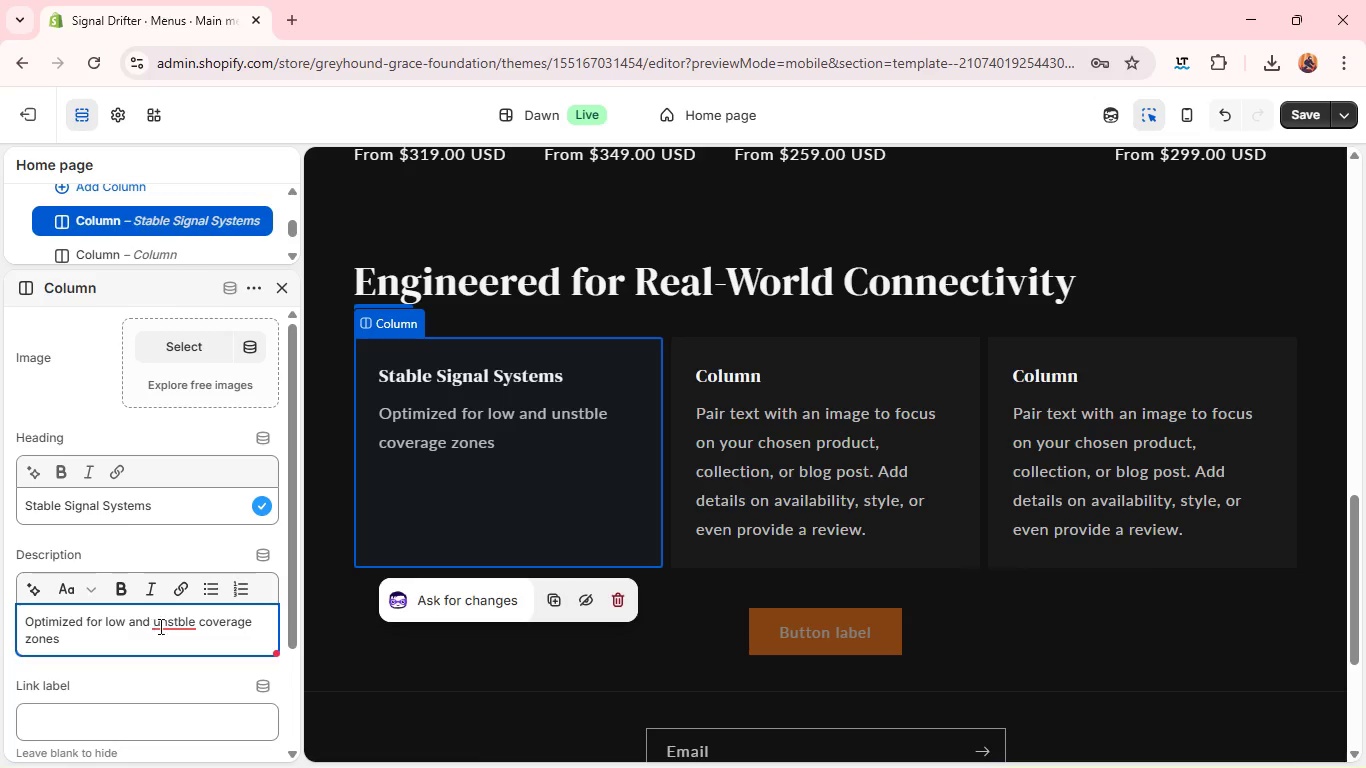 
left_click([170, 629])
 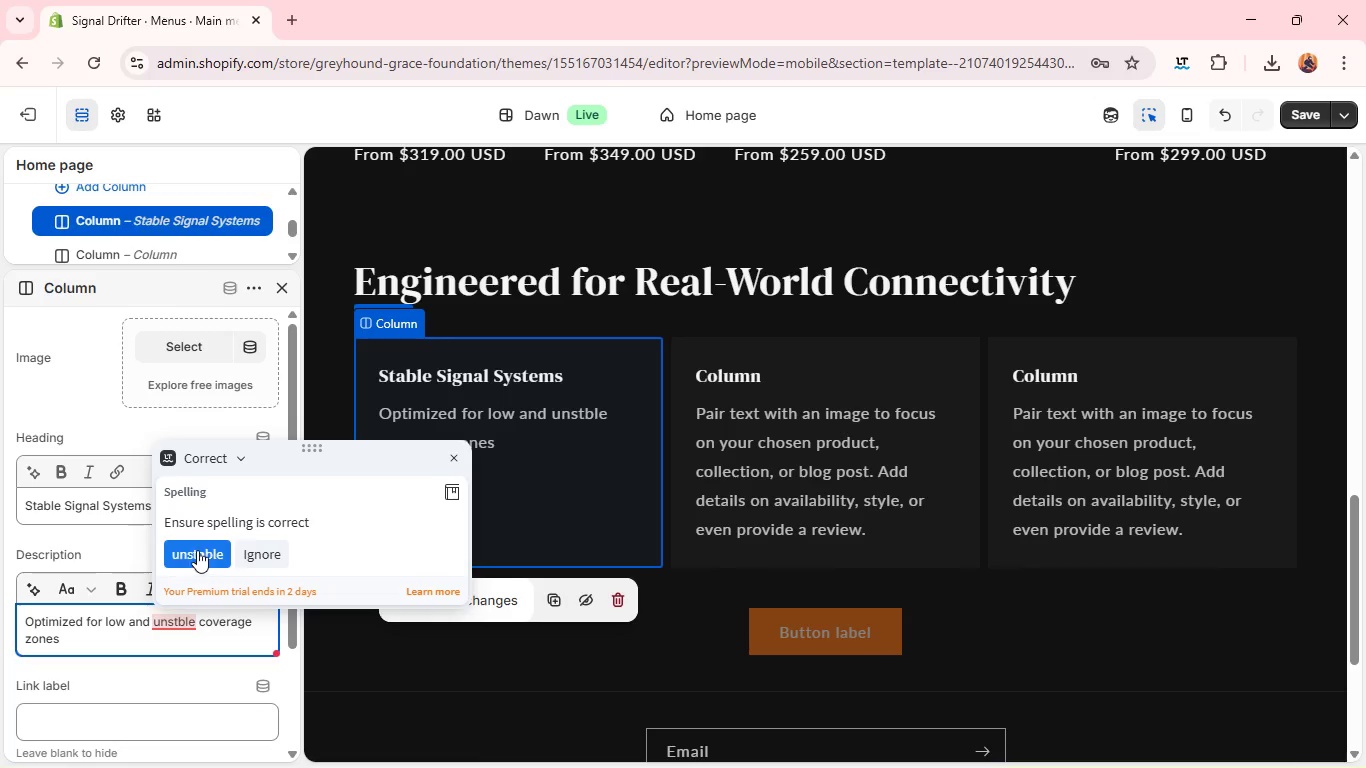 
left_click([197, 550])
 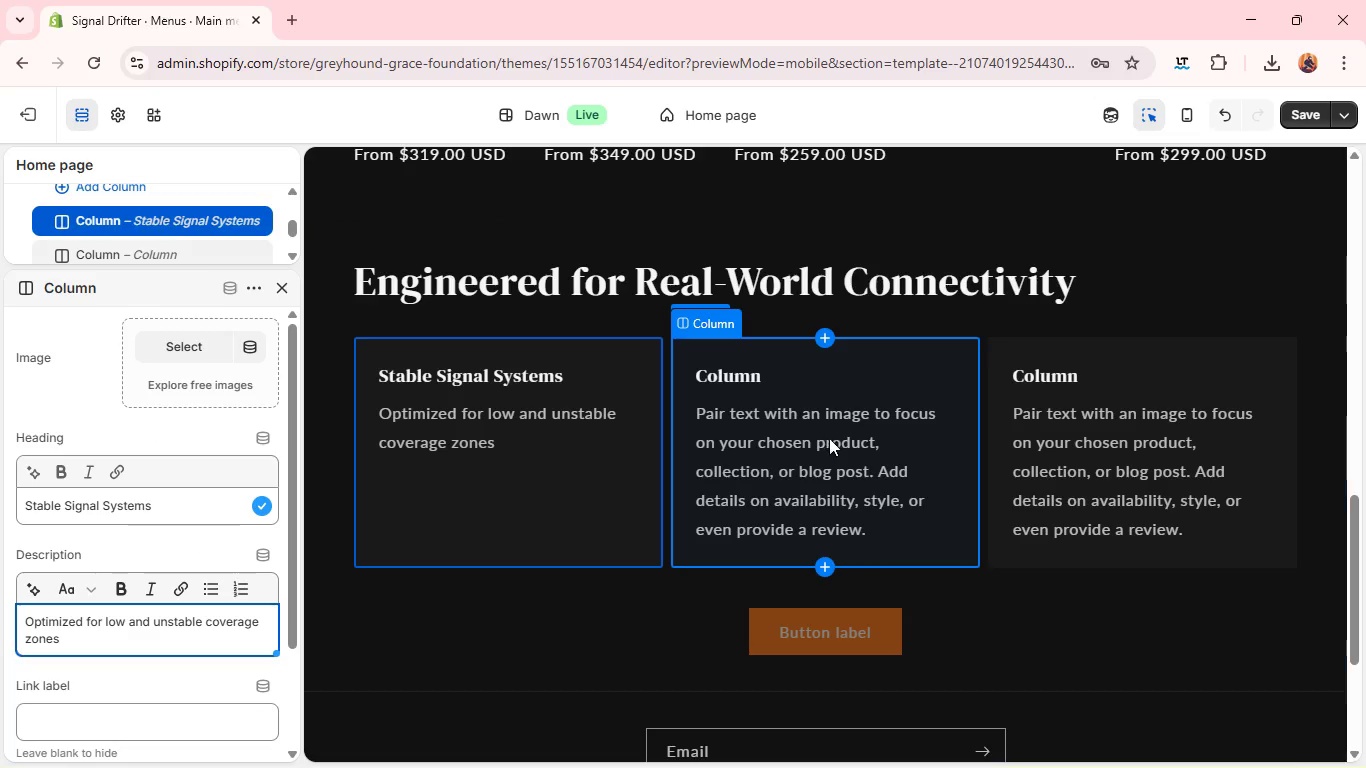 
left_click([830, 450])
 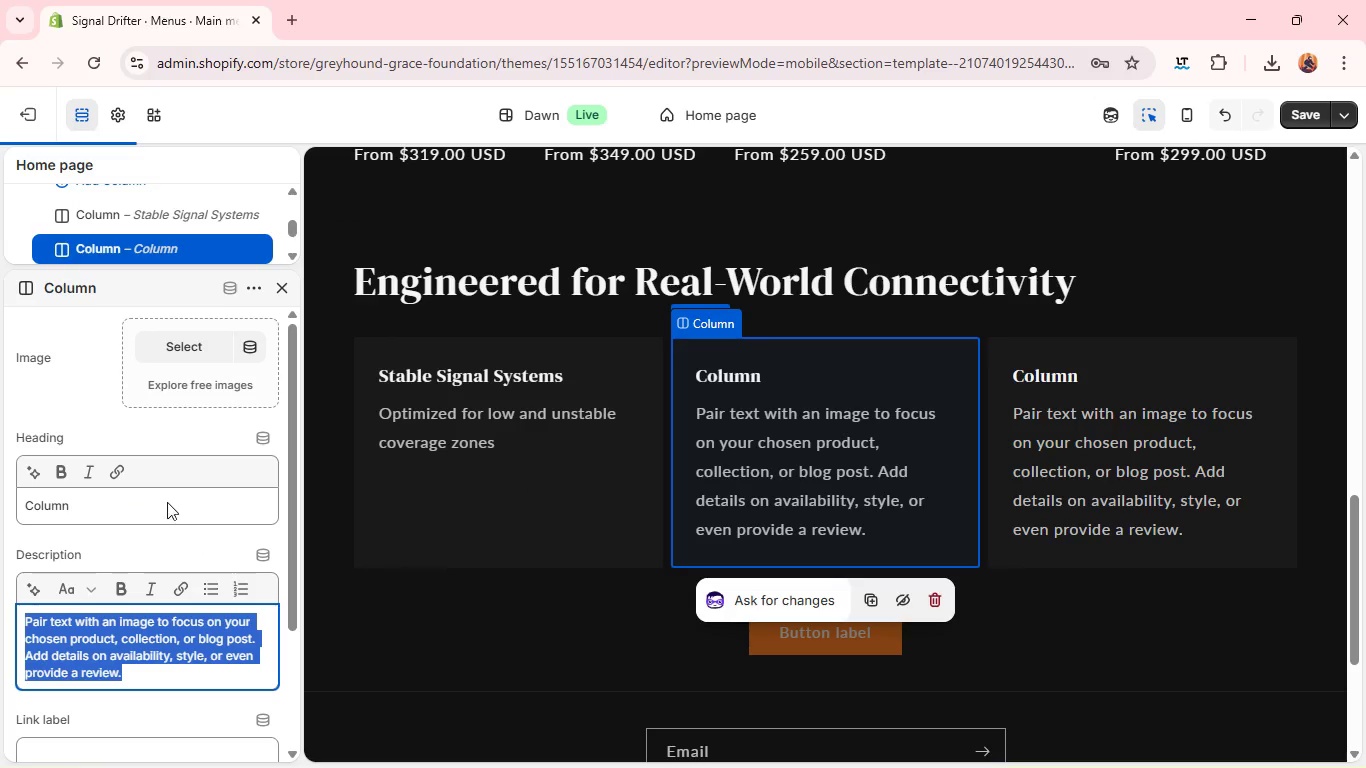 
double_click([167, 501])
 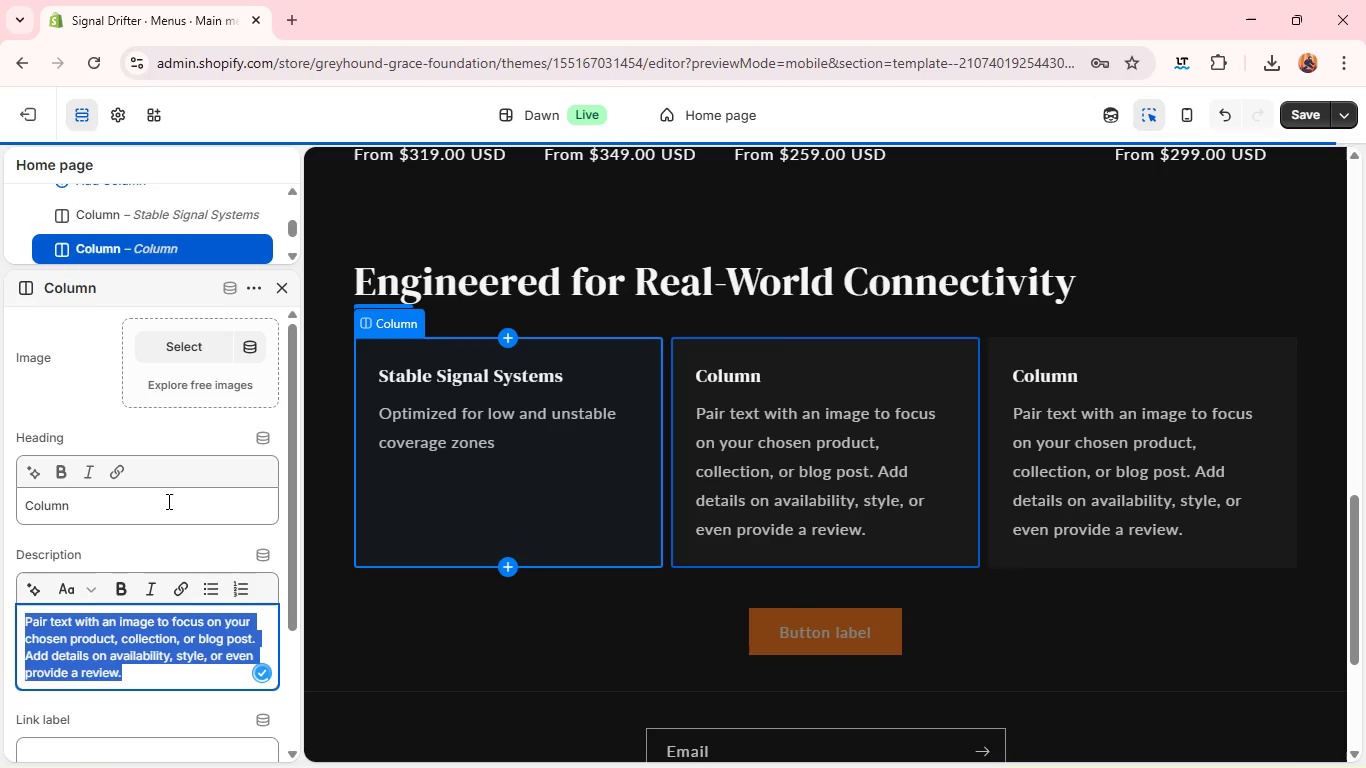 
triple_click([167, 501])
 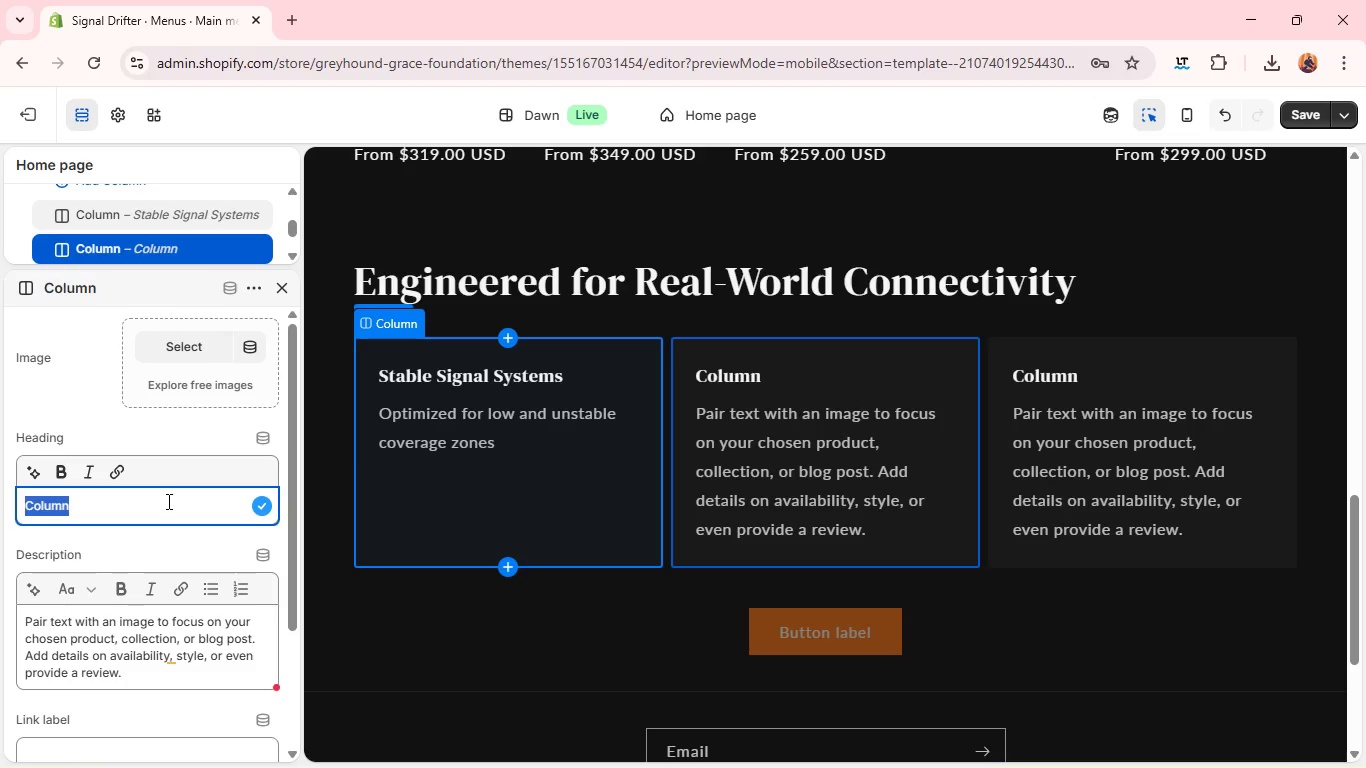 
type(secure Remote )
 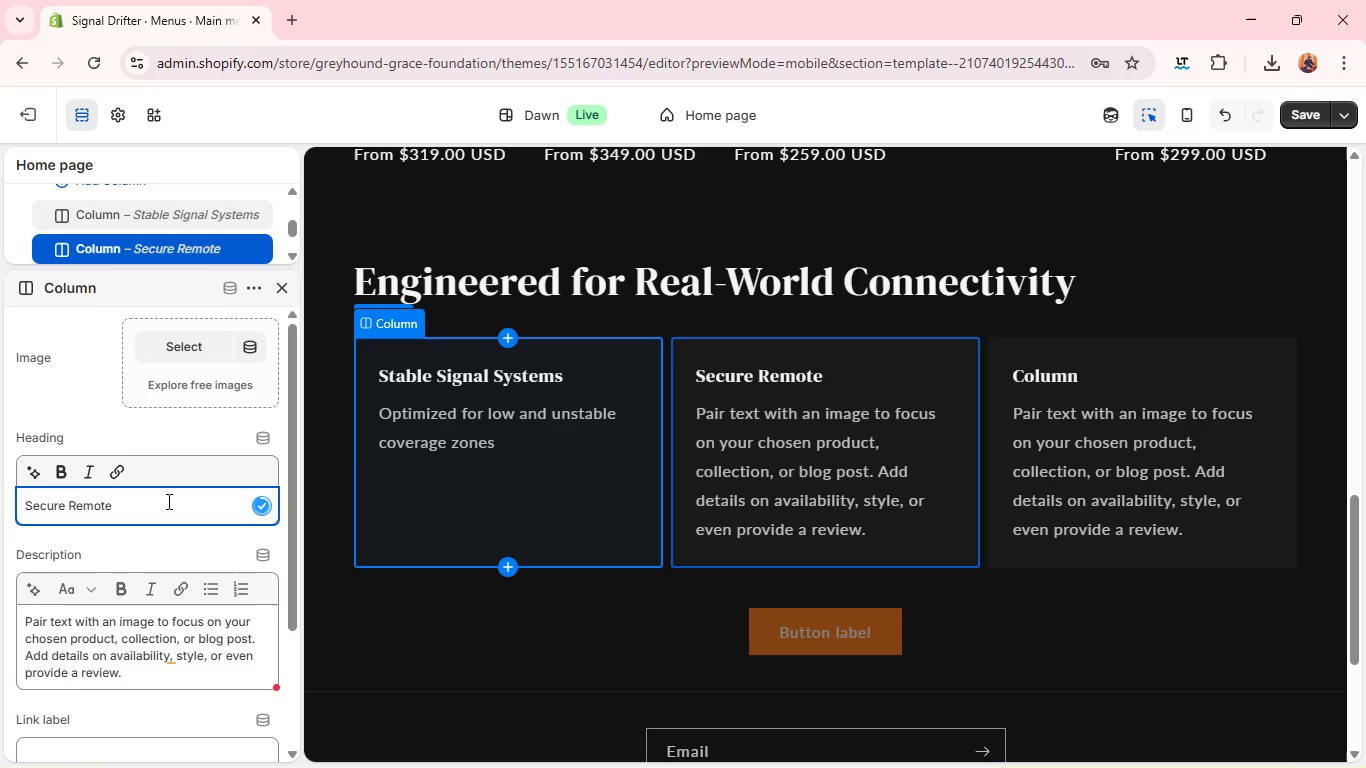 
type(Network)
 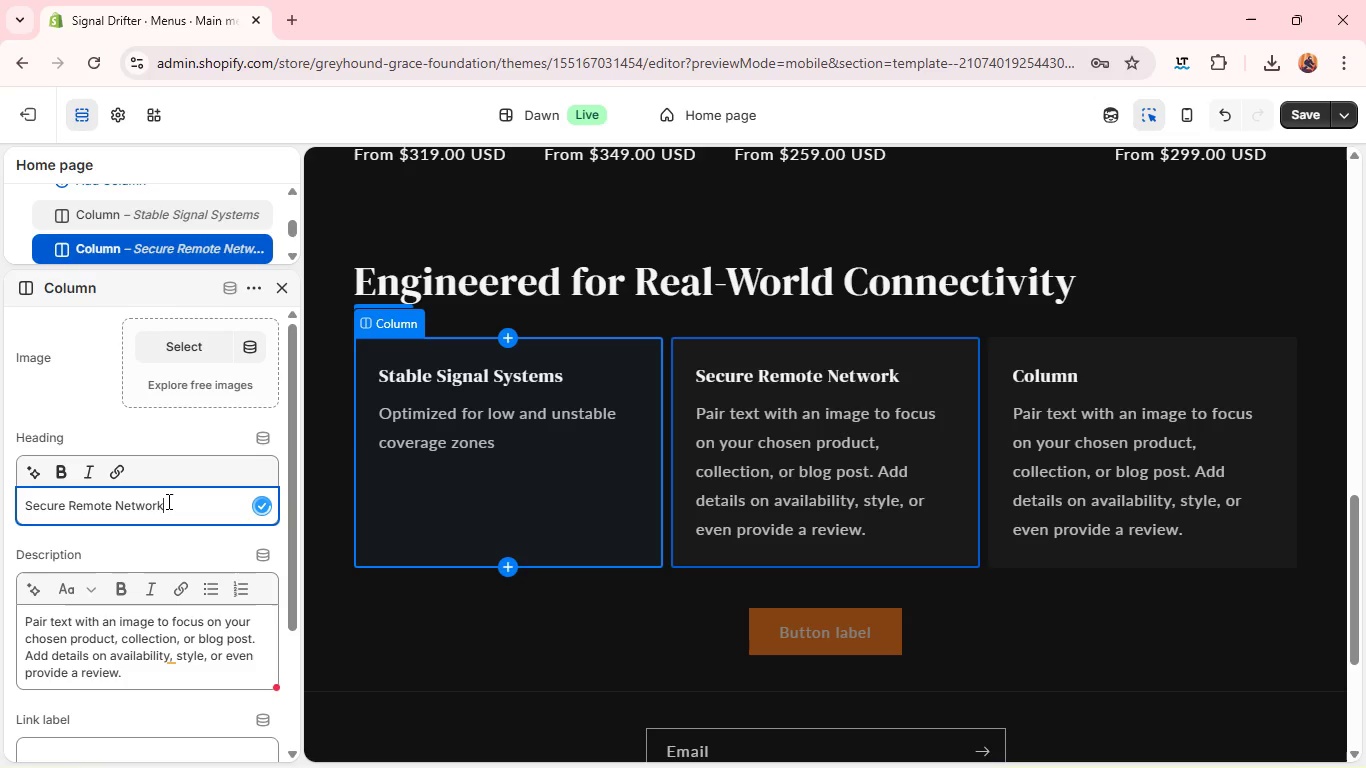 
key(S)
 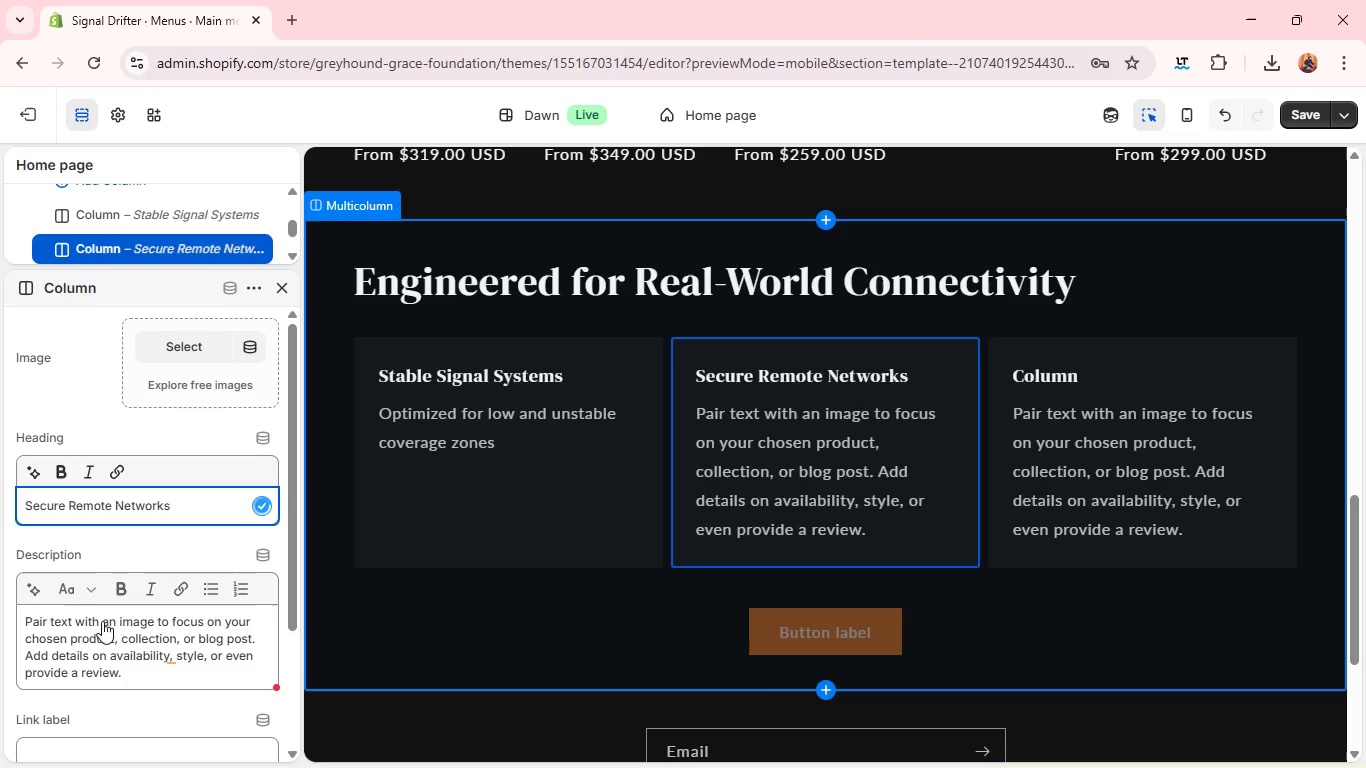 
double_click([104, 624])
 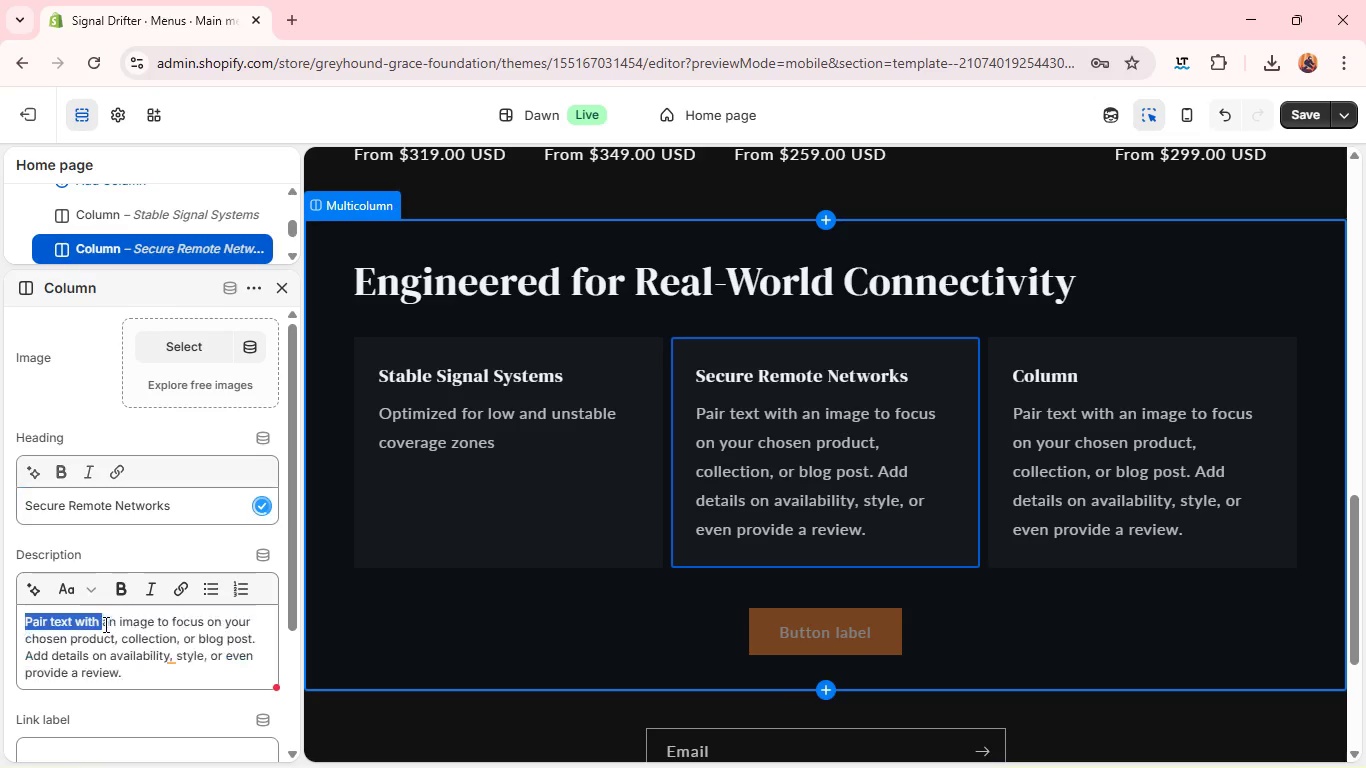 
triple_click([104, 624])
 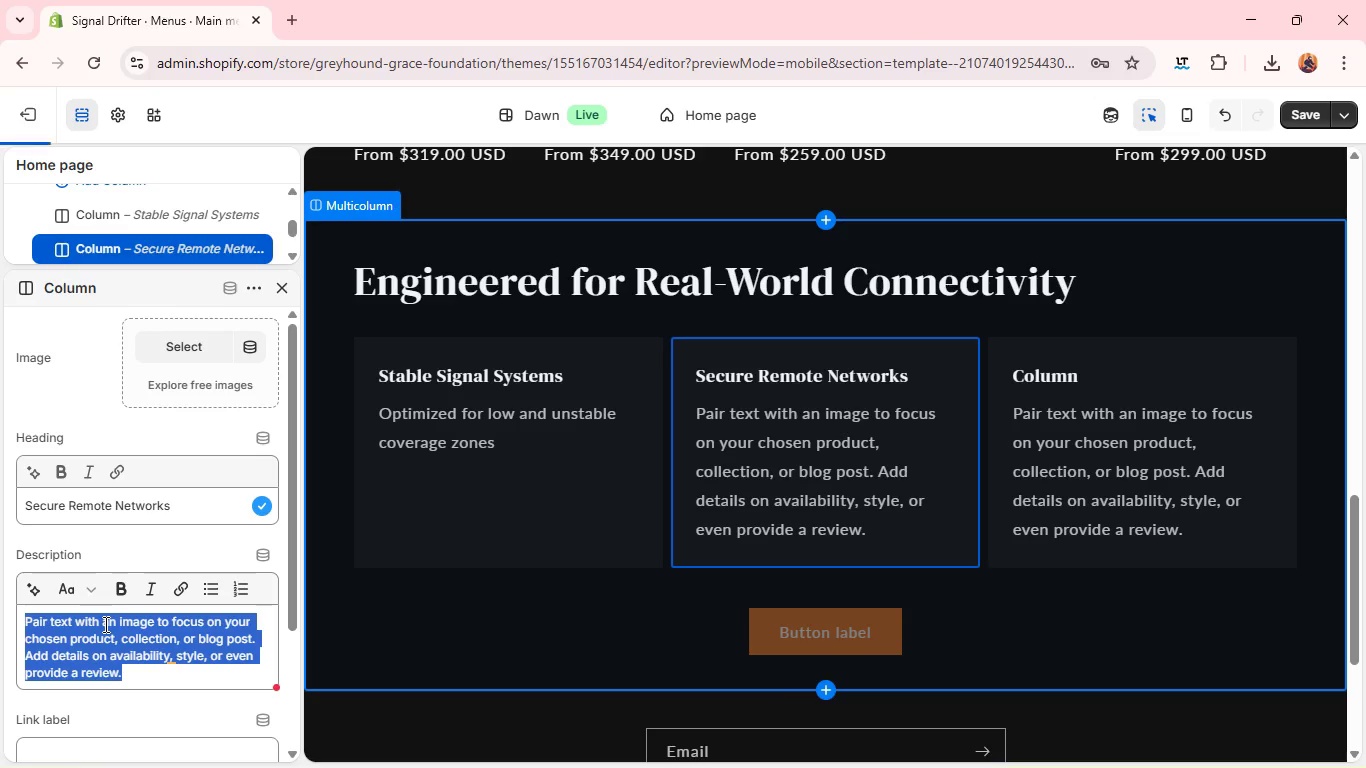 
triple_click([104, 624])
 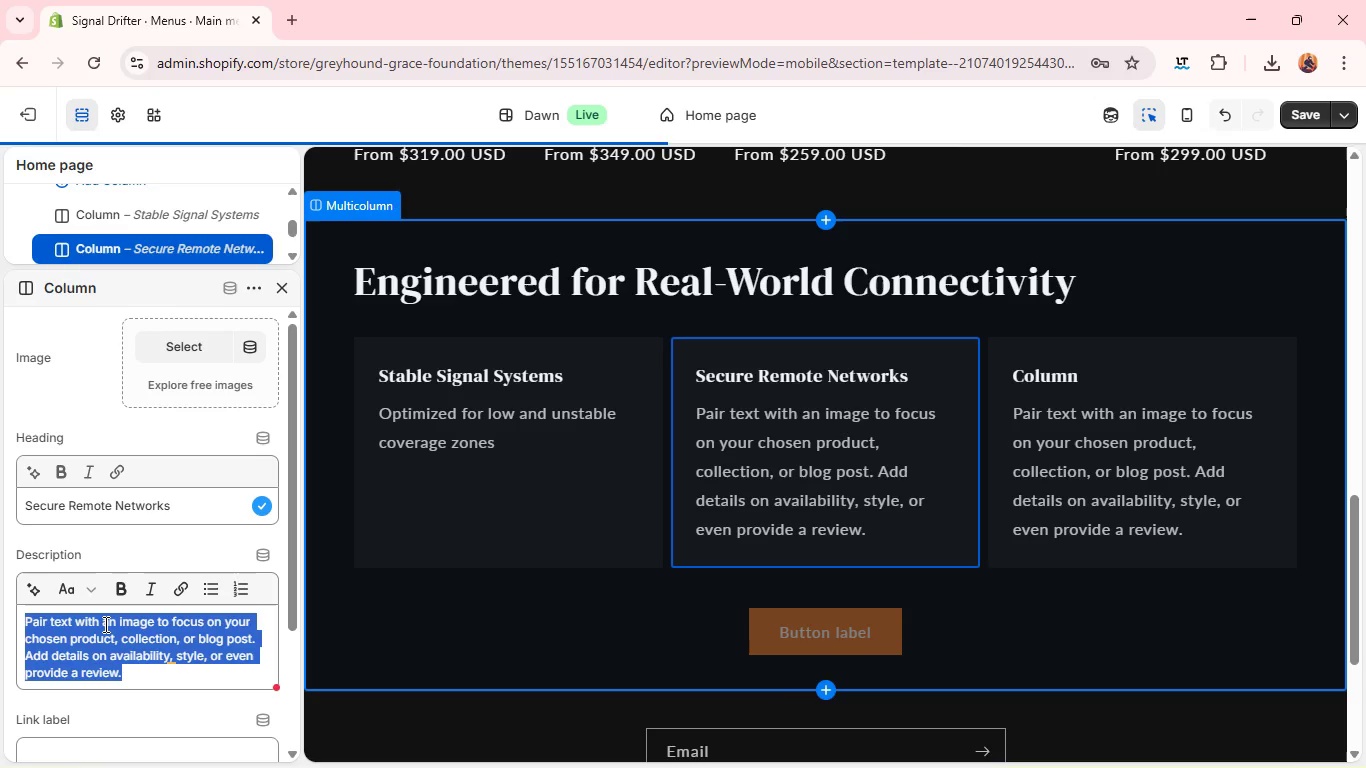 
hold_key(key=ShiftLeft, duration=0.72)
 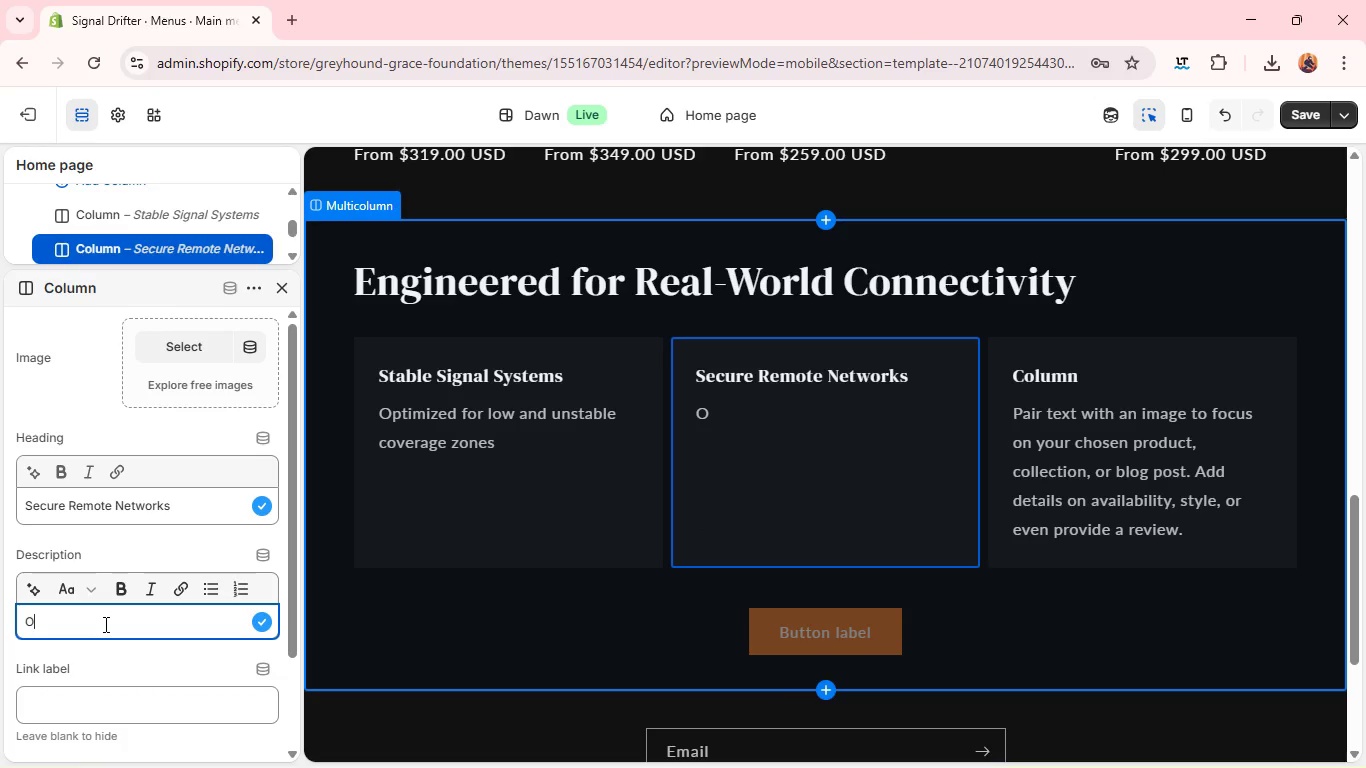 
type(opt)
 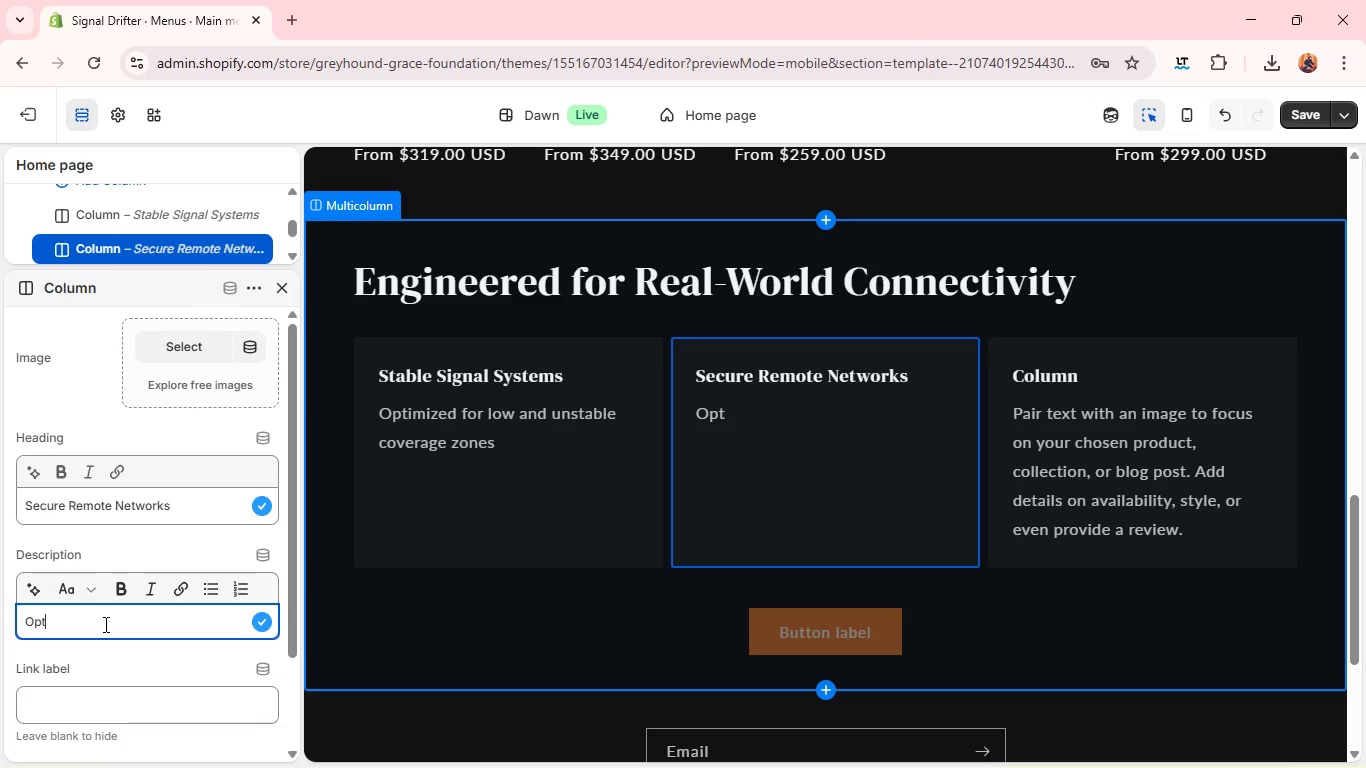 
key(Backspace)
key(Backspace)
key(Backspace)
type(Encrypted setups for sa)
 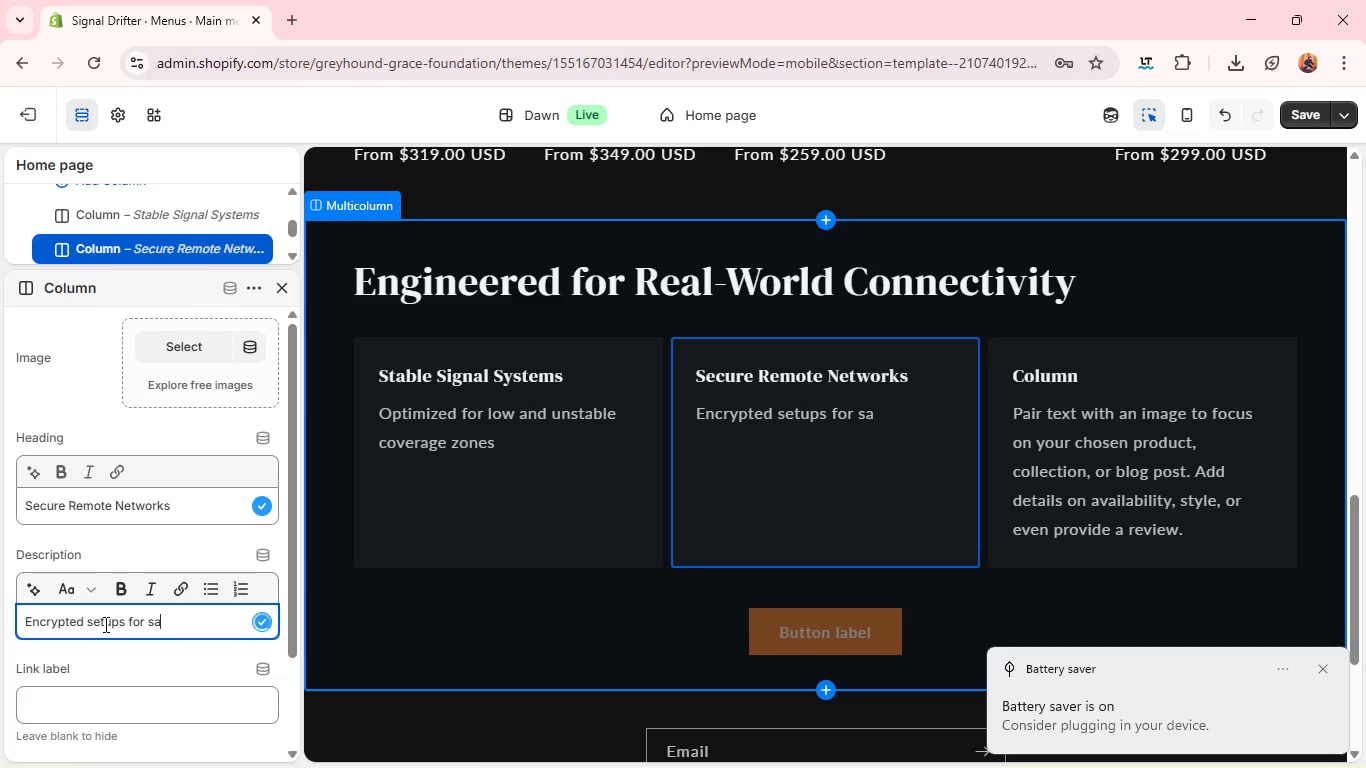 
wait(9.42)
 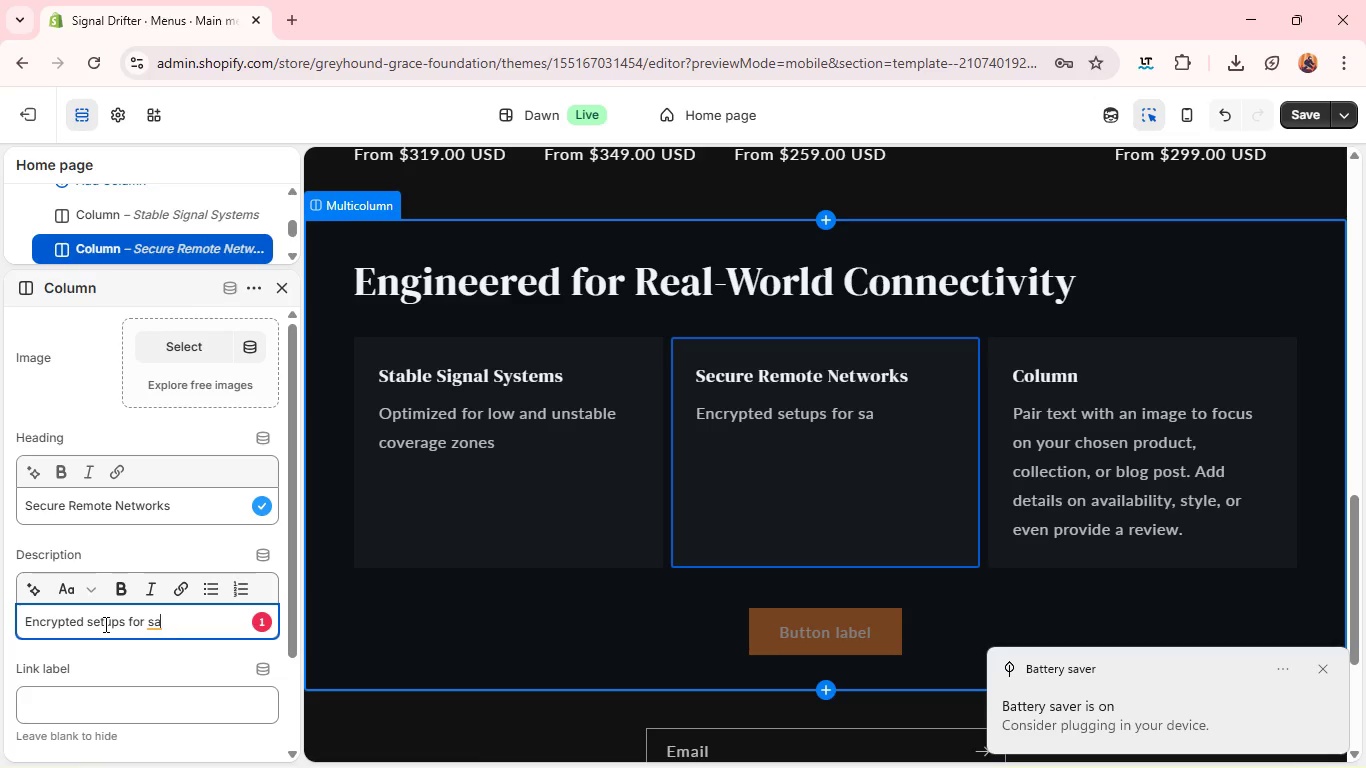 
type(fe remote work acce)
 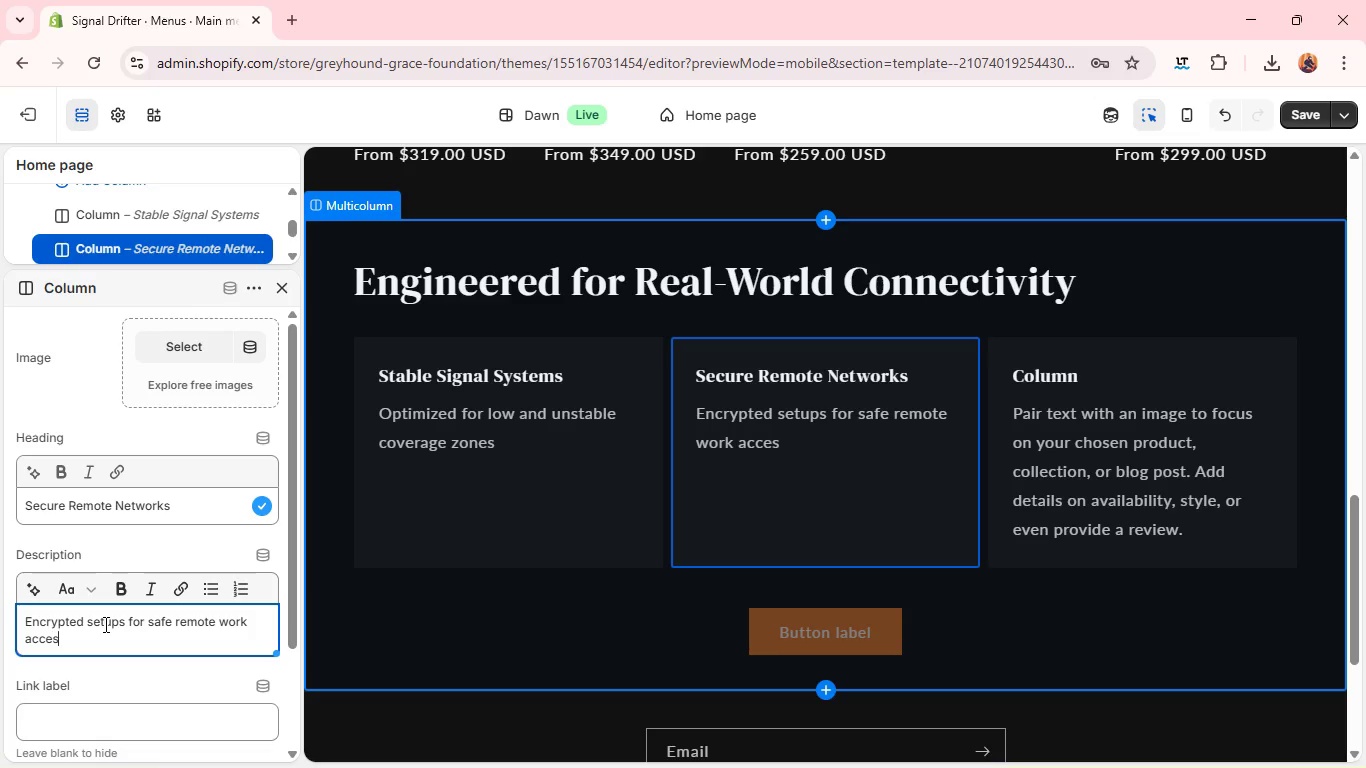 
type(ss)
 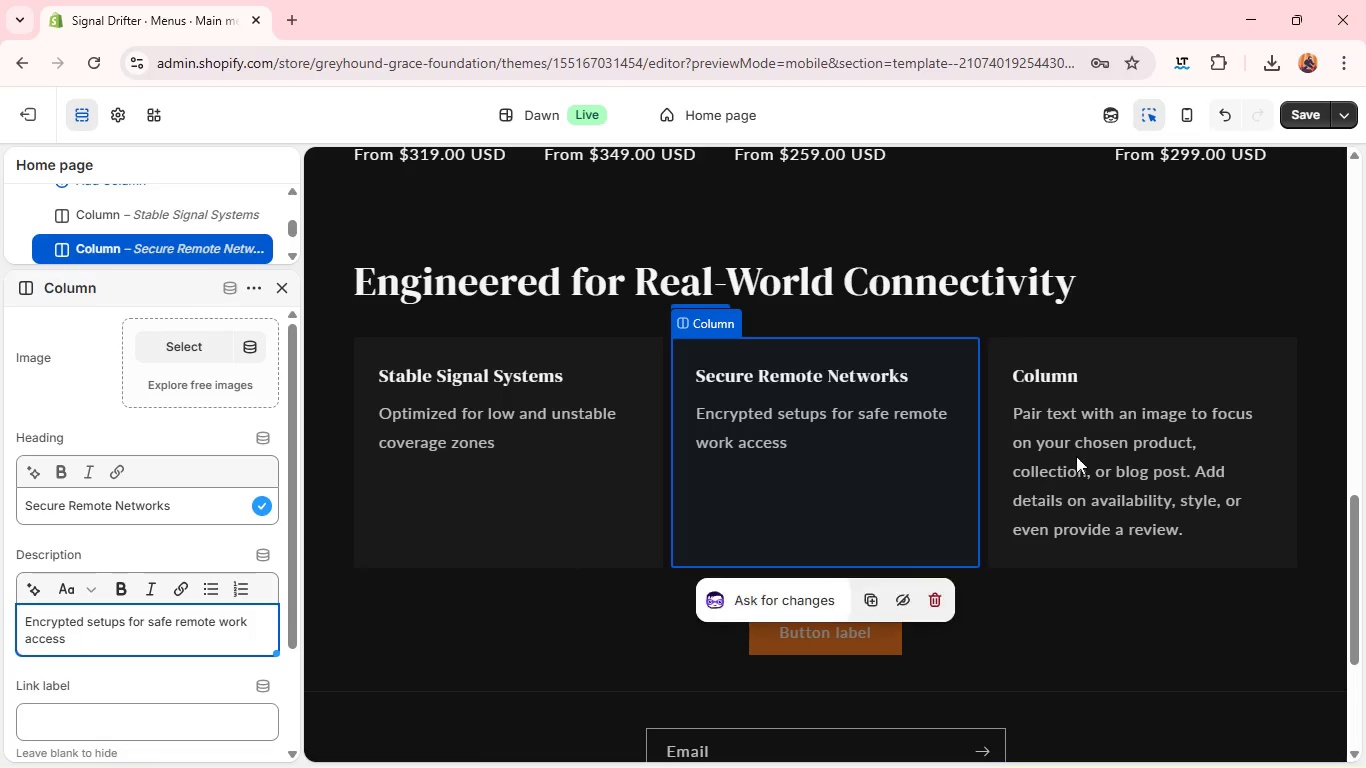 
left_click([1129, 459])
 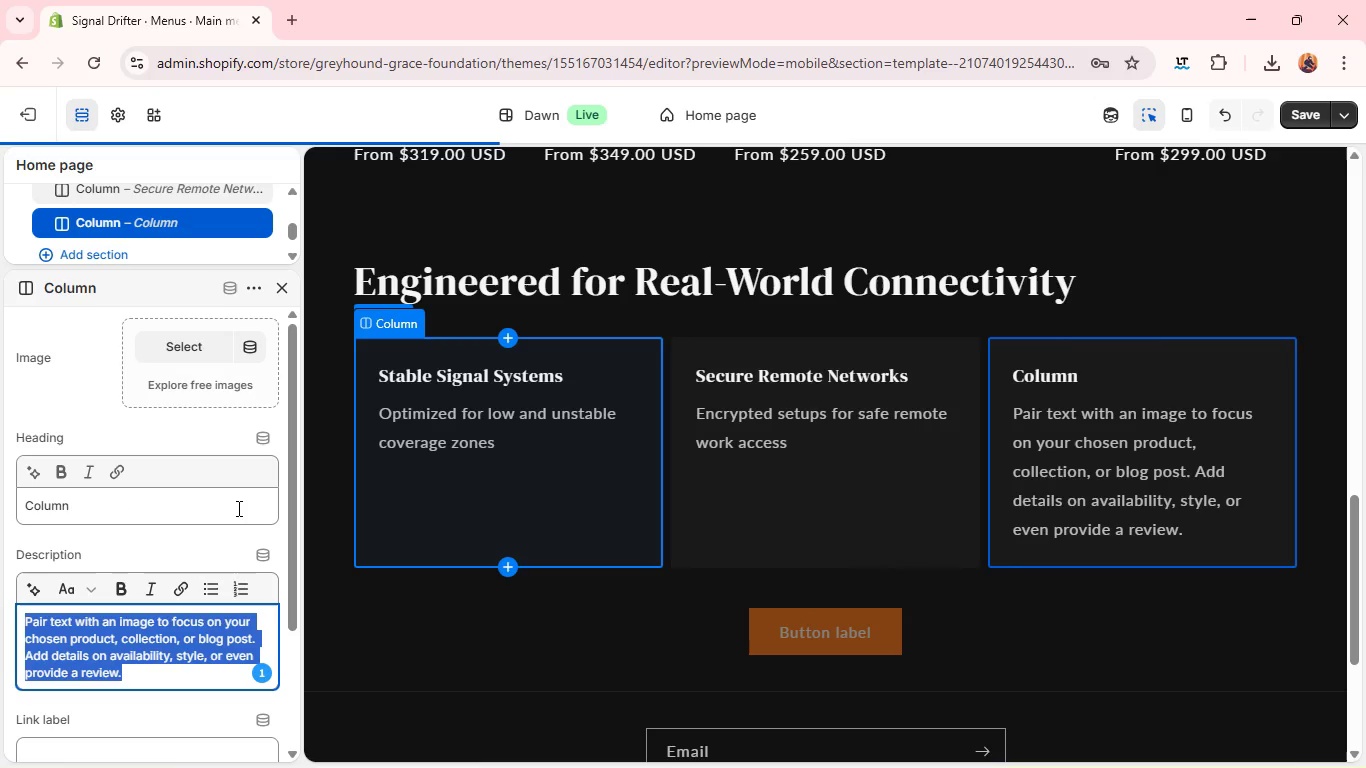 
double_click([235, 506])
 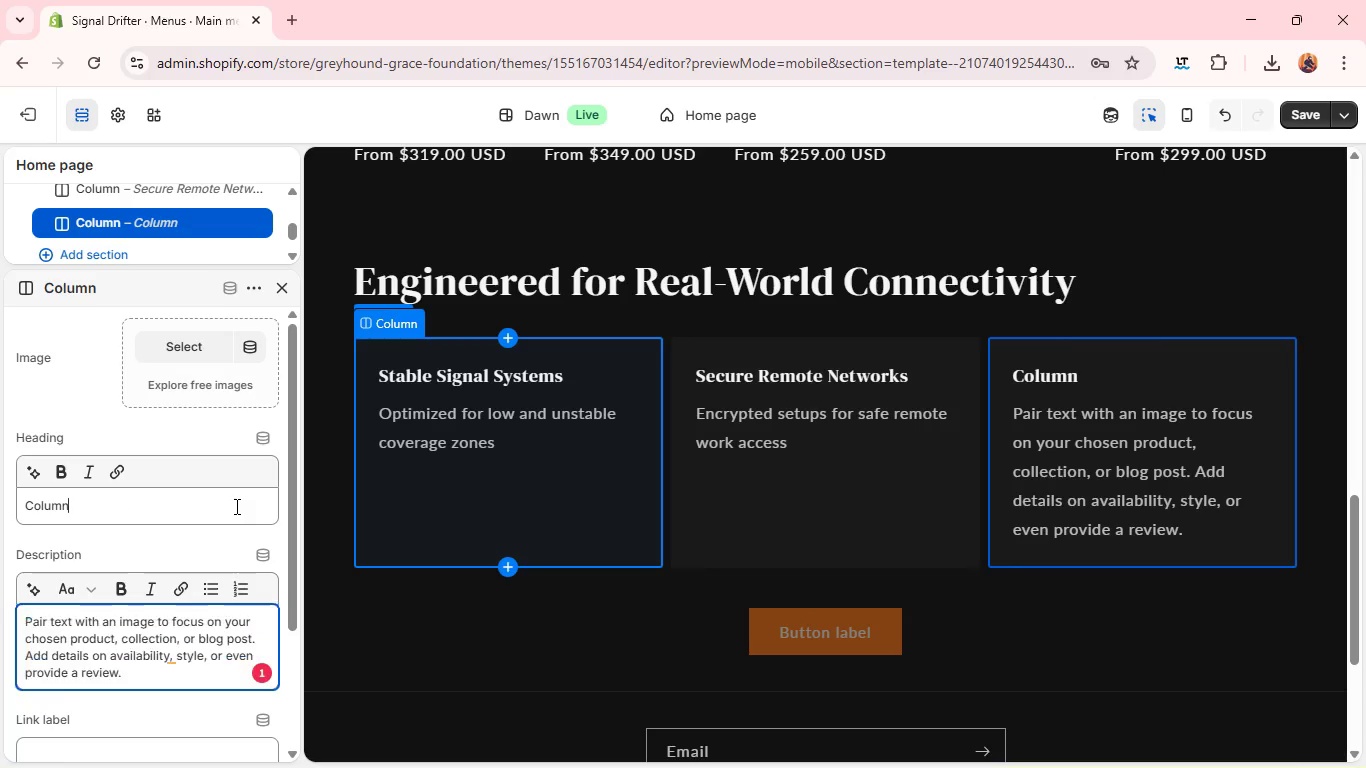 
triple_click([235, 506])
 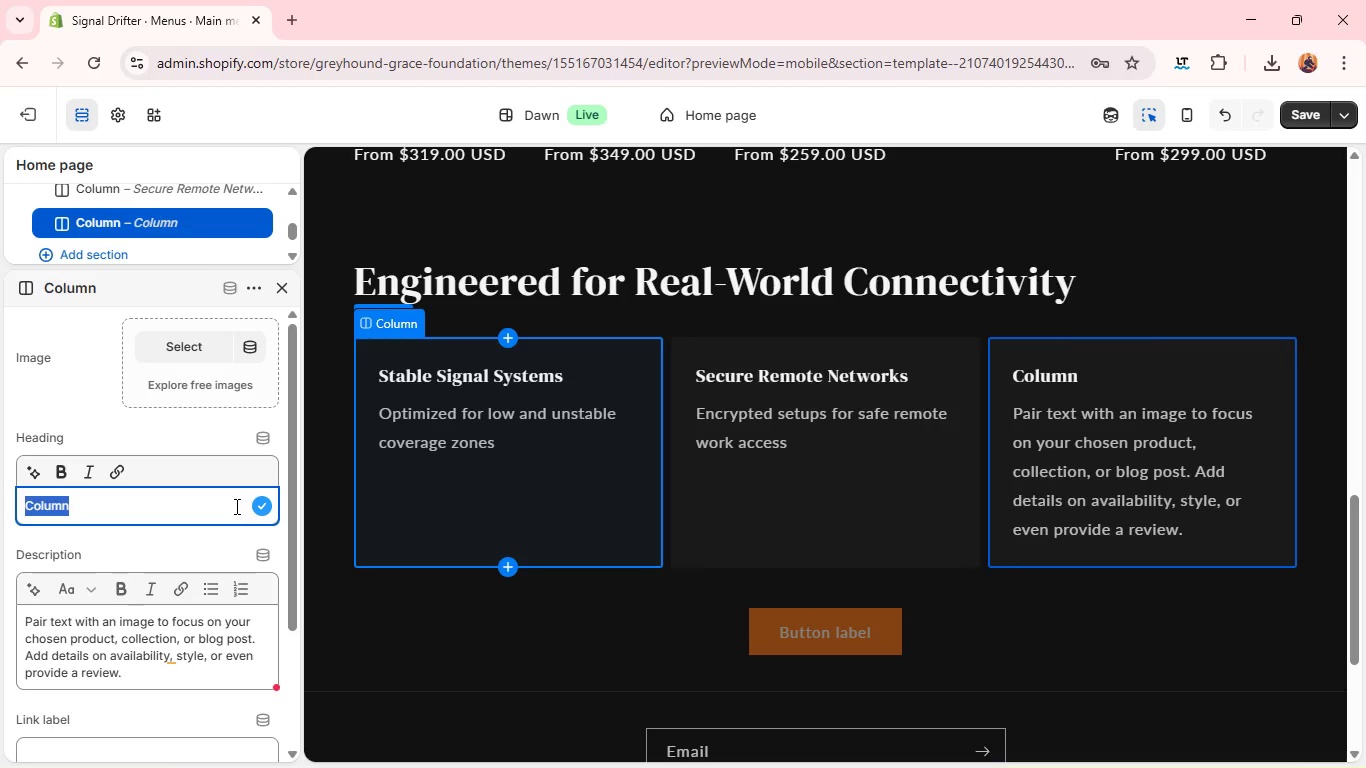 
type(Managed Deploymeny)
key(Backspace)
type(t optio)
 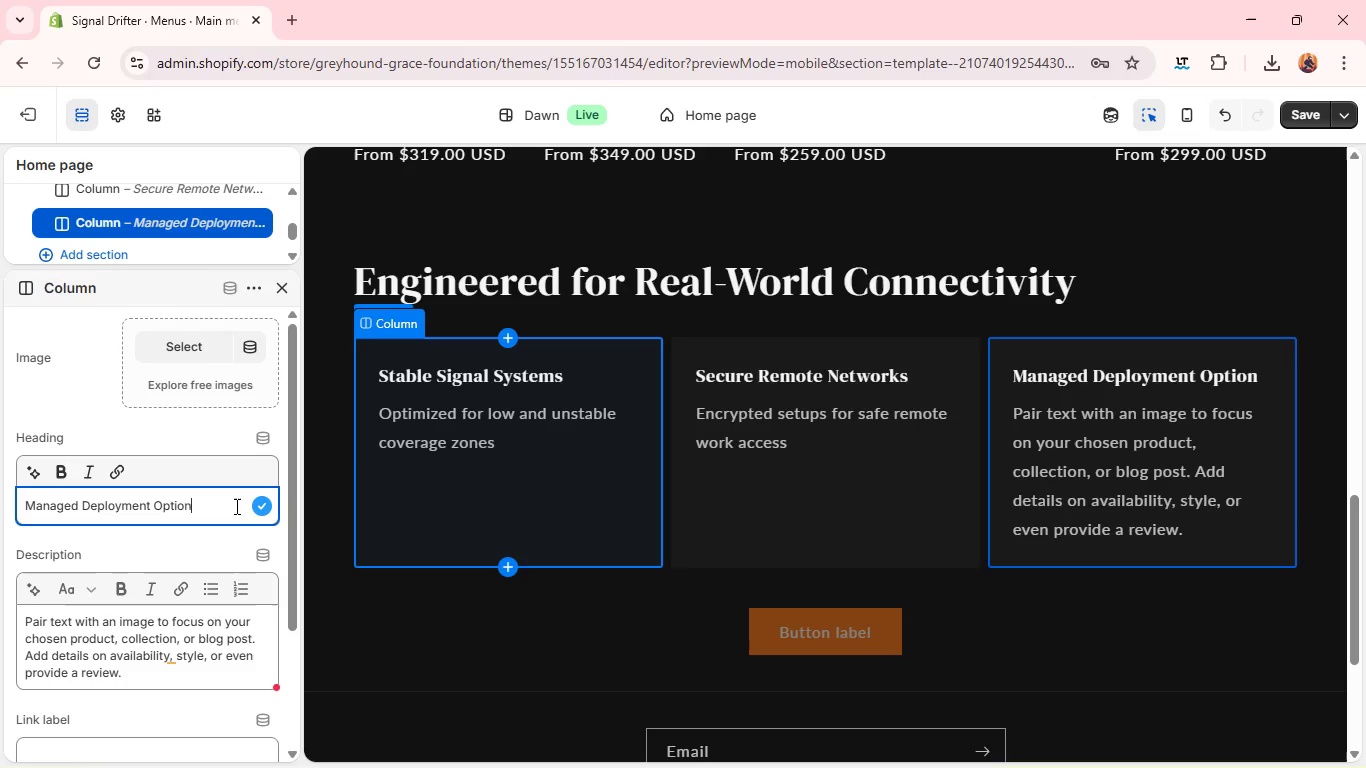 
 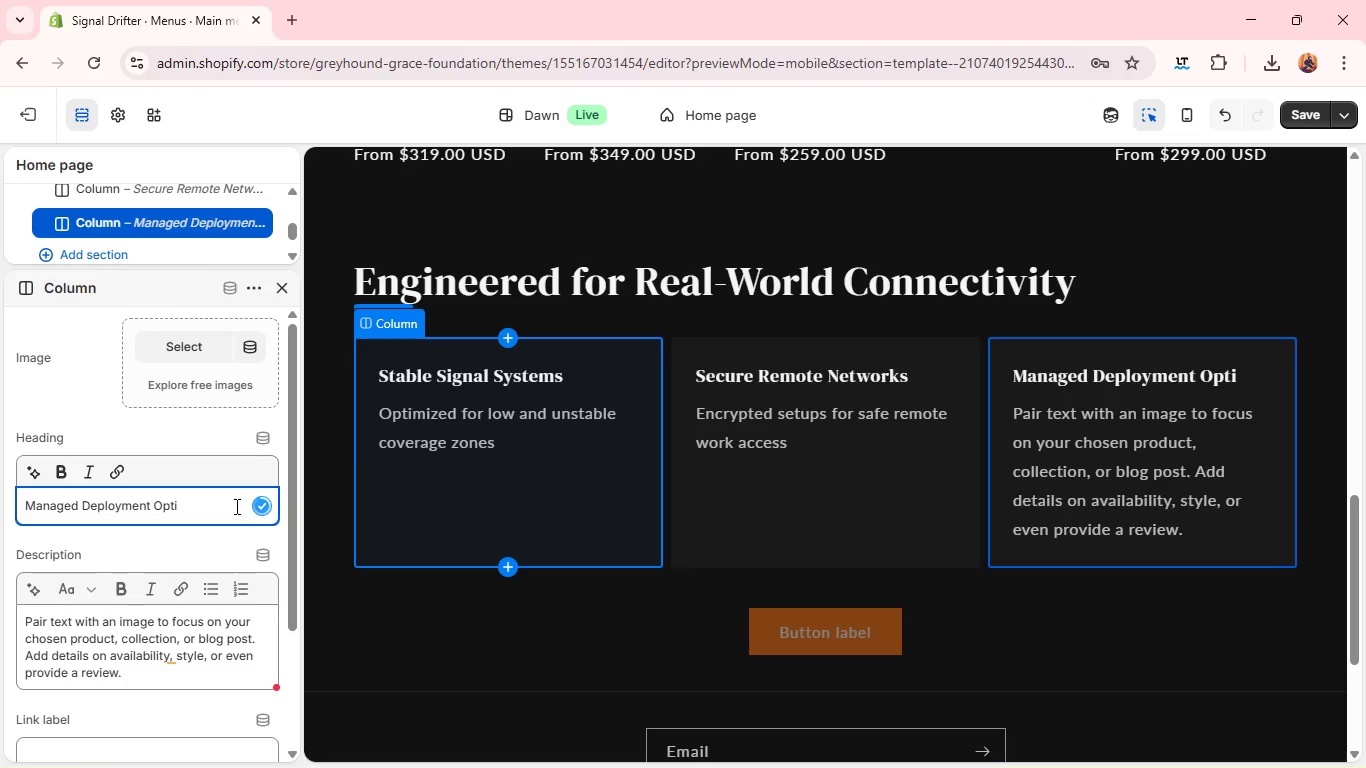 
type(ns)
 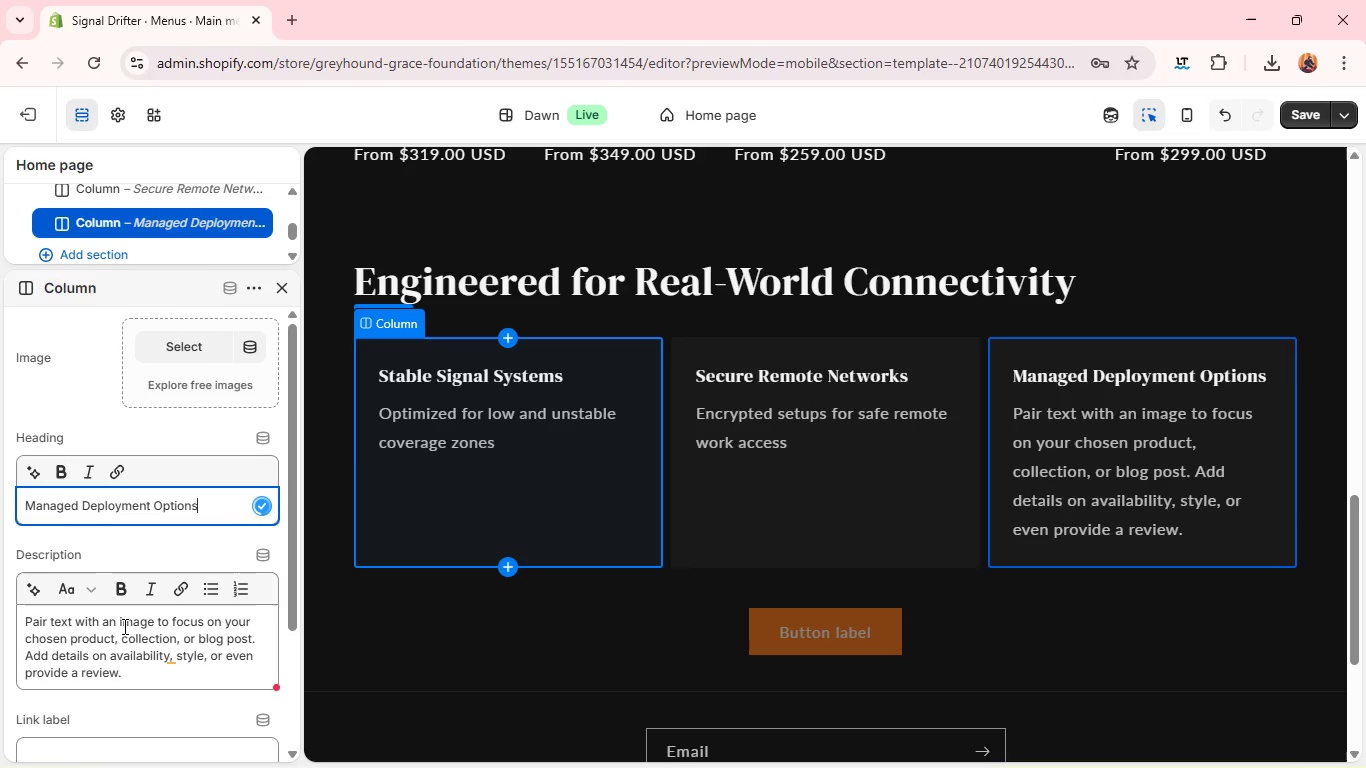 
double_click([123, 626])
 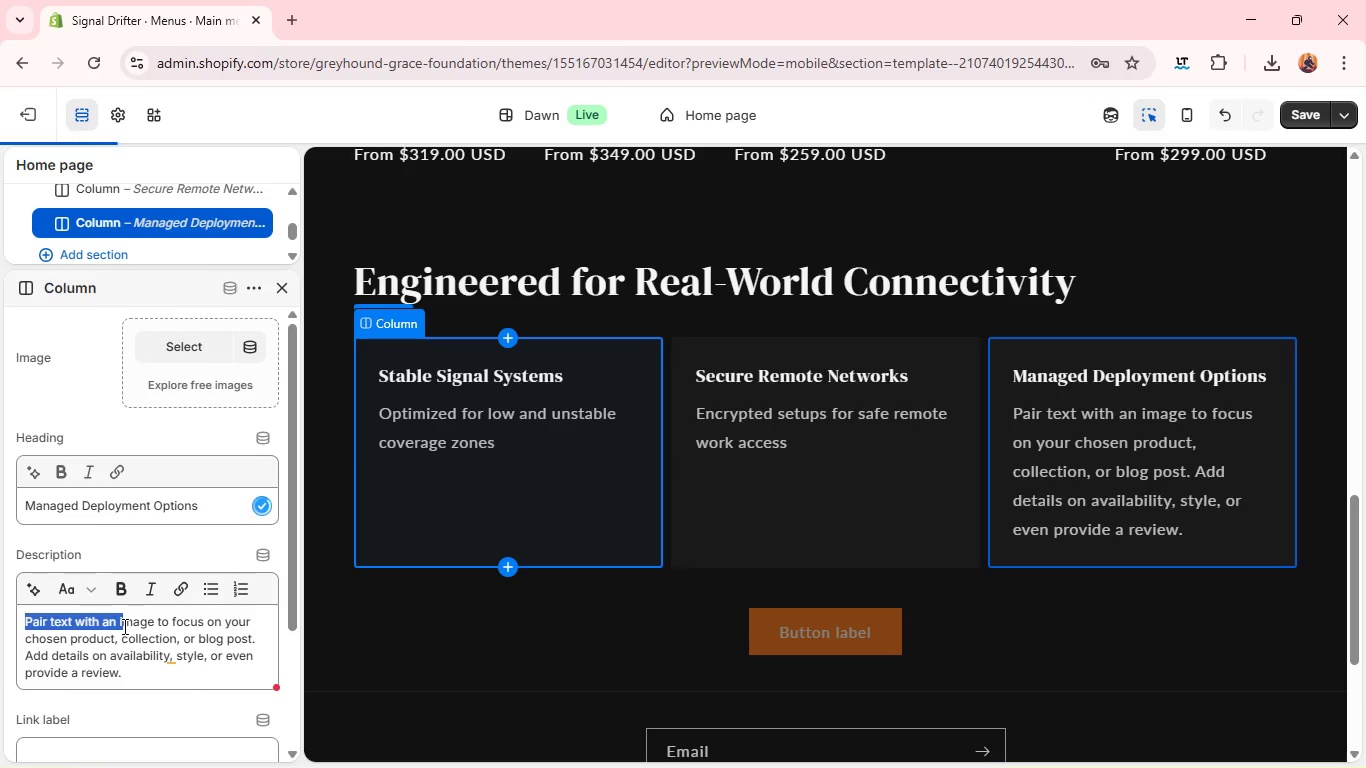 
triple_click([123, 626])
 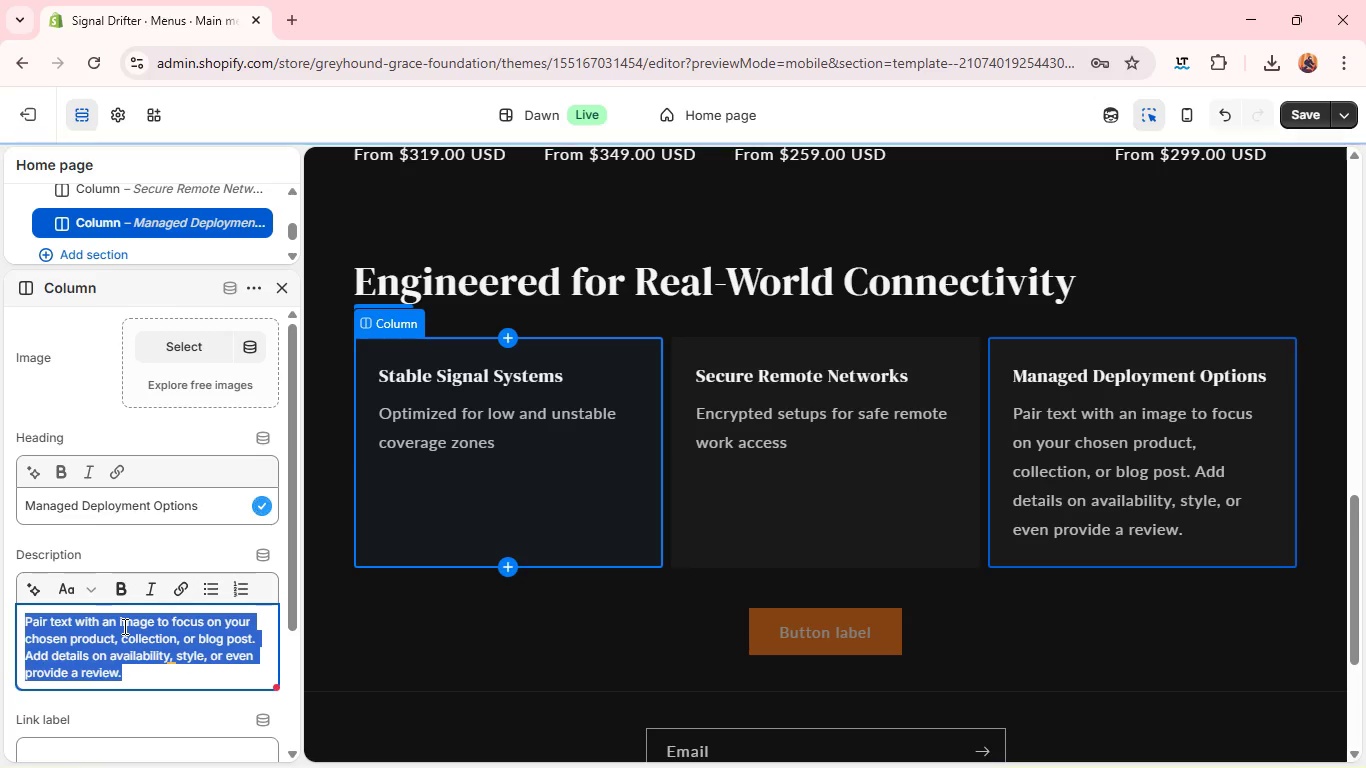 
key(Backspace)
type(optional expert setup and monitorib)
key(Backspace)
type(ng services)
 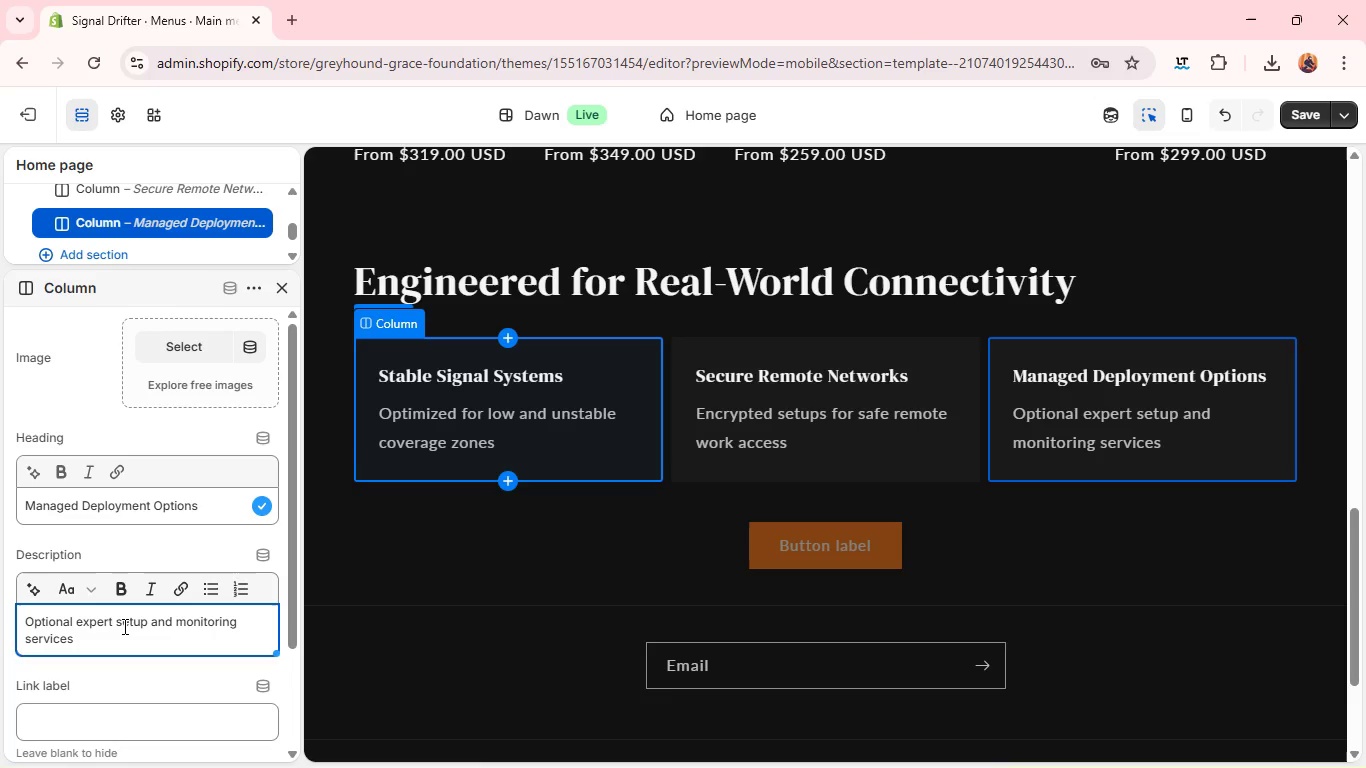 
wait(8.11)
 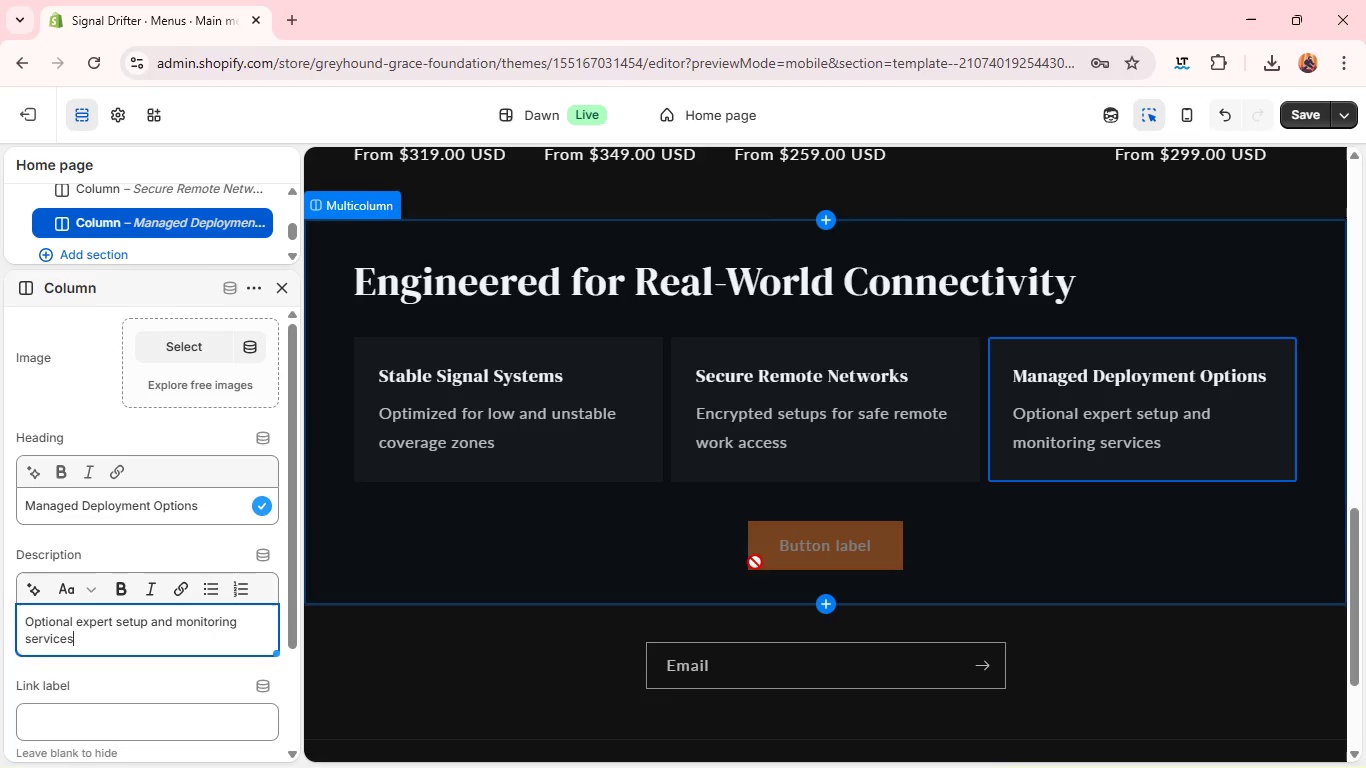 
left_click([816, 530])
 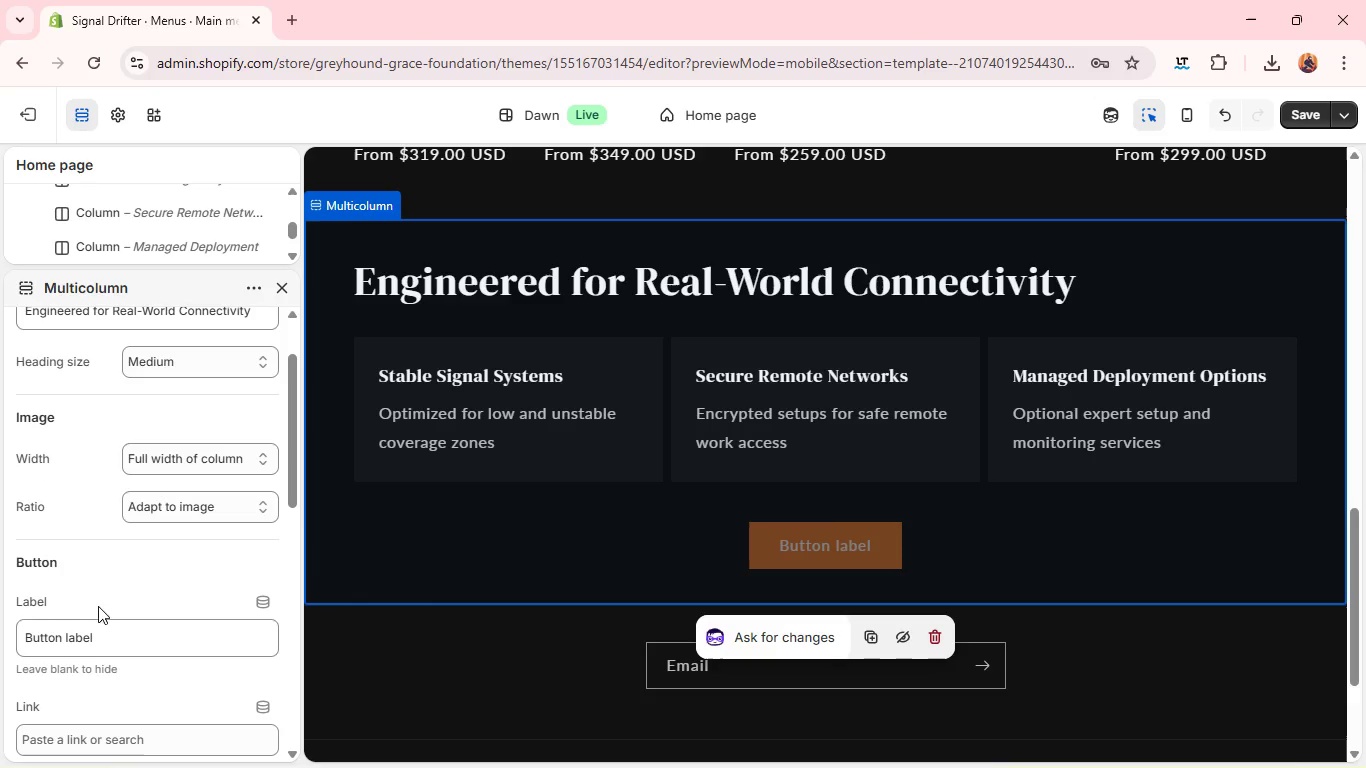 
double_click([89, 628])
 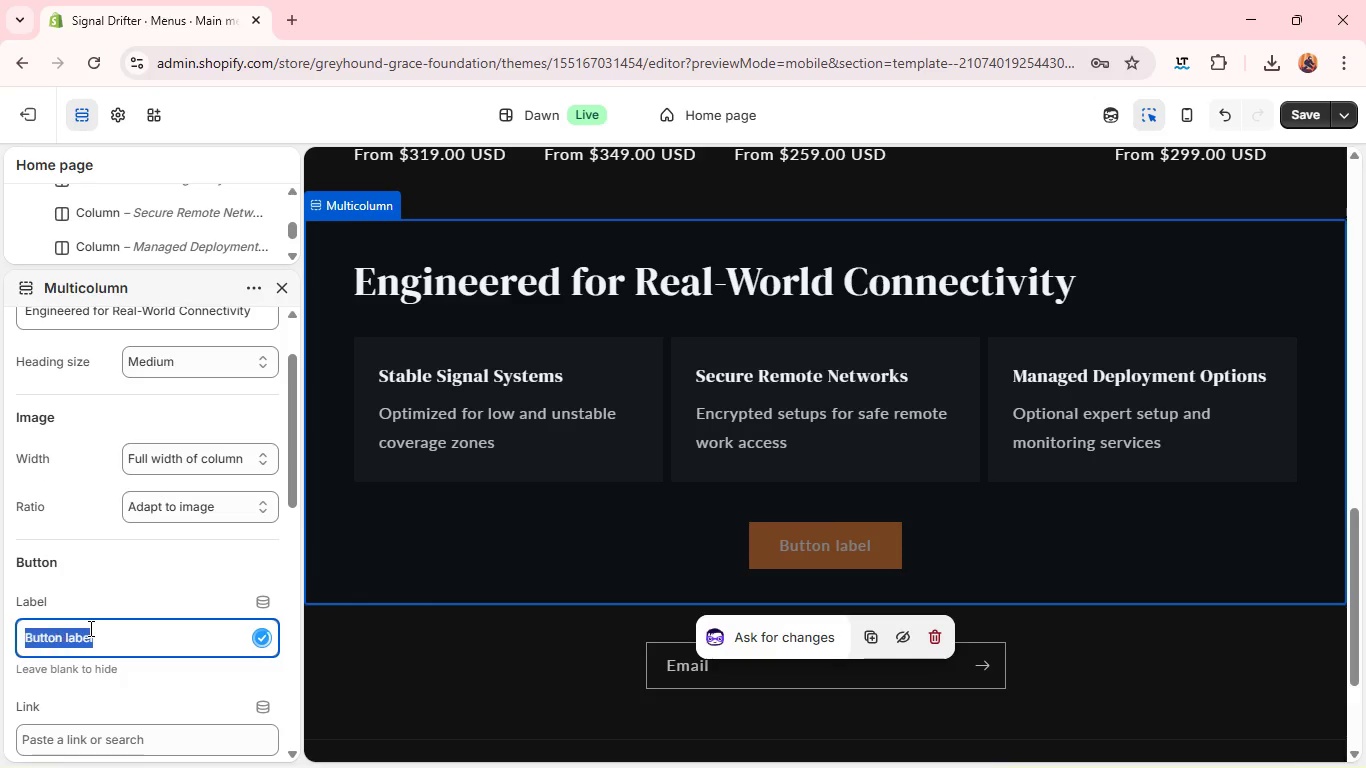 
triple_click([89, 628])
 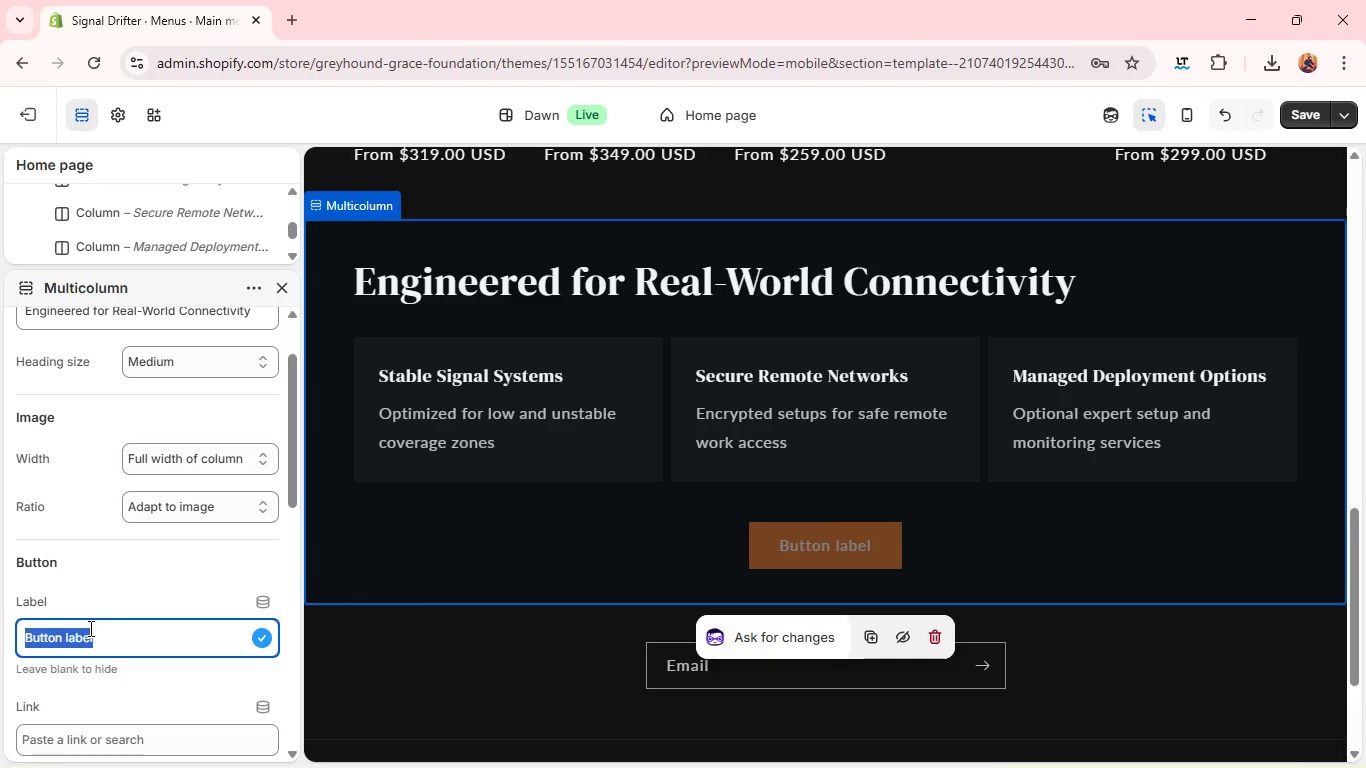 
triple_click([89, 628])
 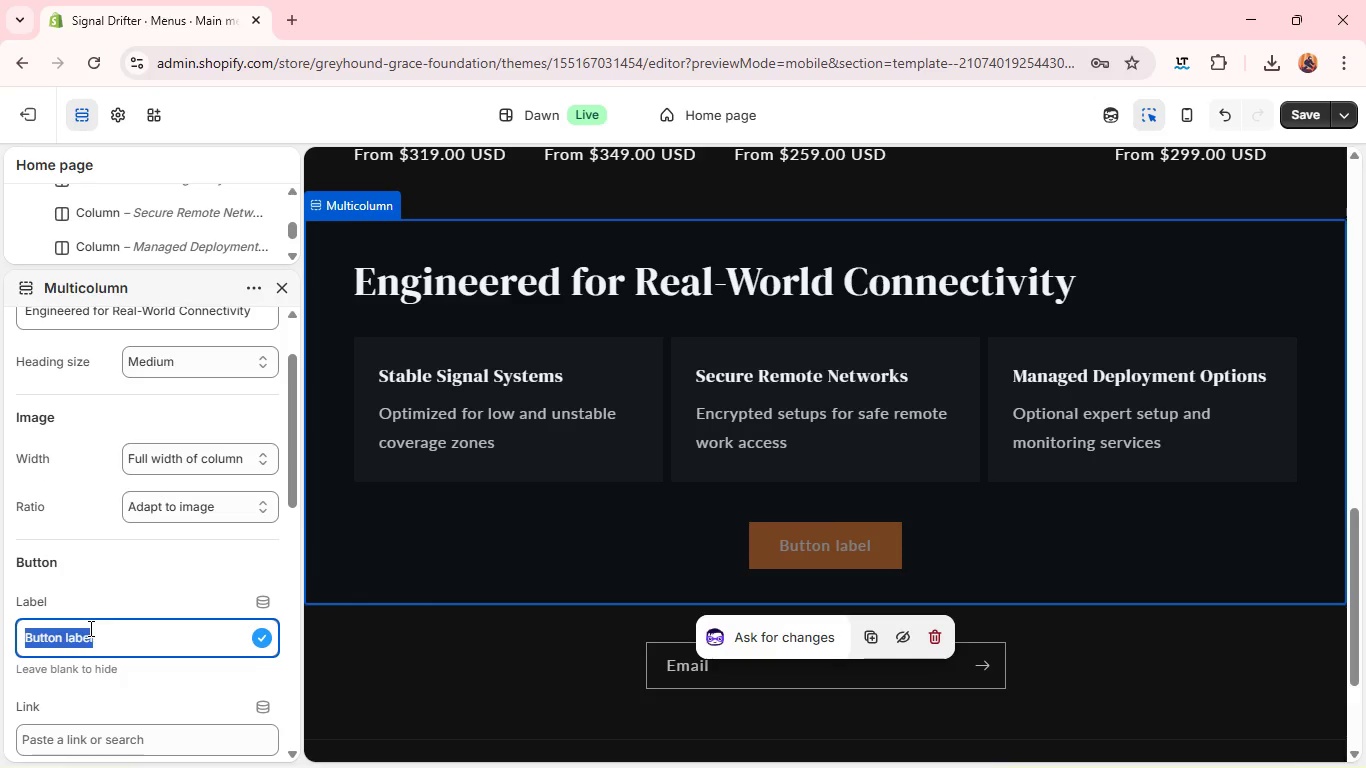 
type(View )
 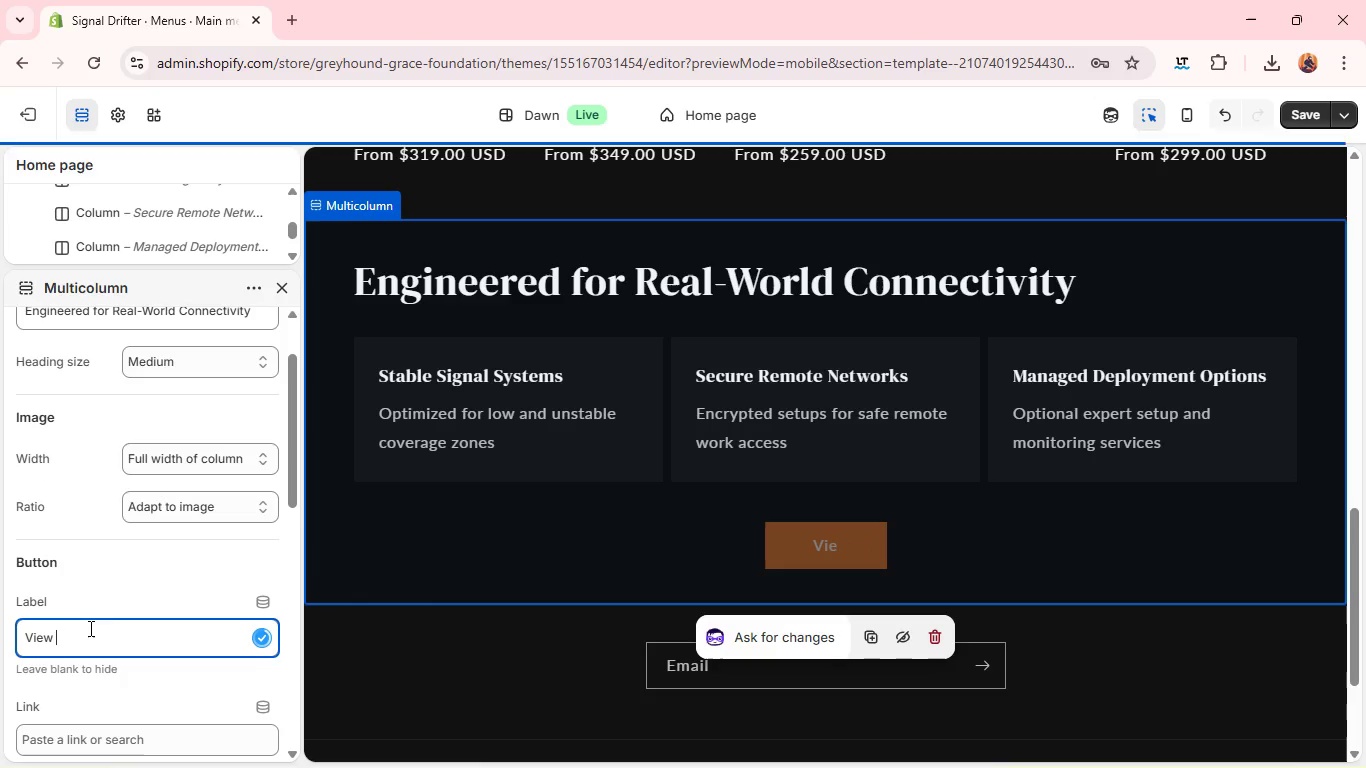 
hold_key(key=ShiftLeft, duration=0.8)
left_click([89, 628])
 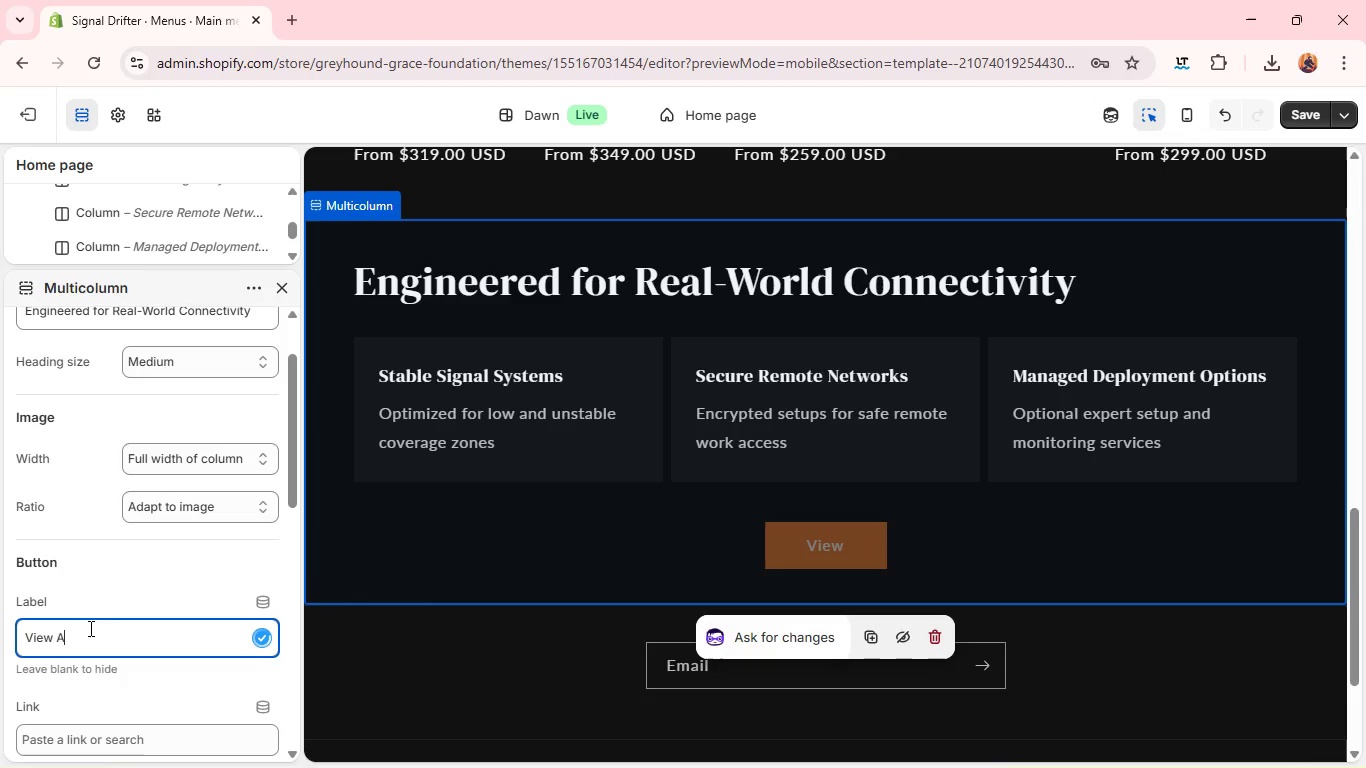 
type(all kits)
 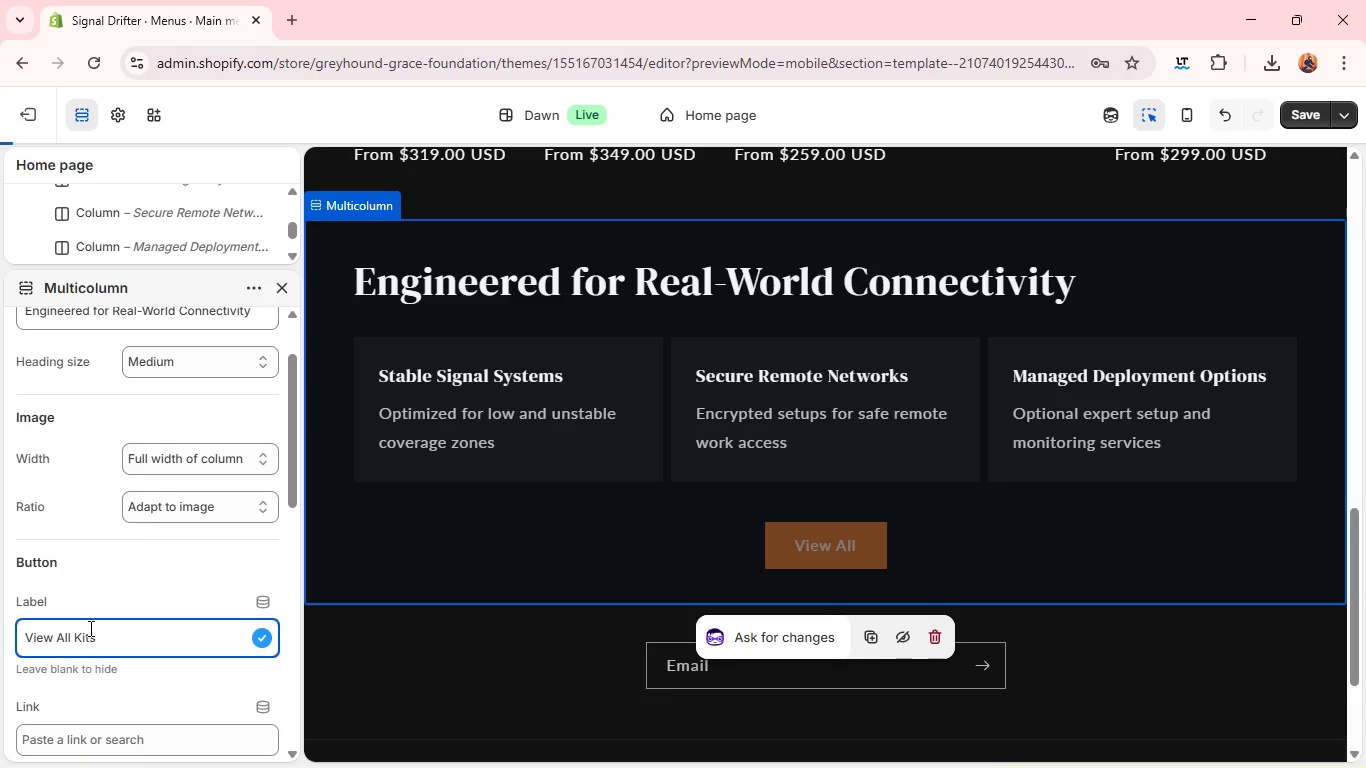 
left_click([116, 548])
 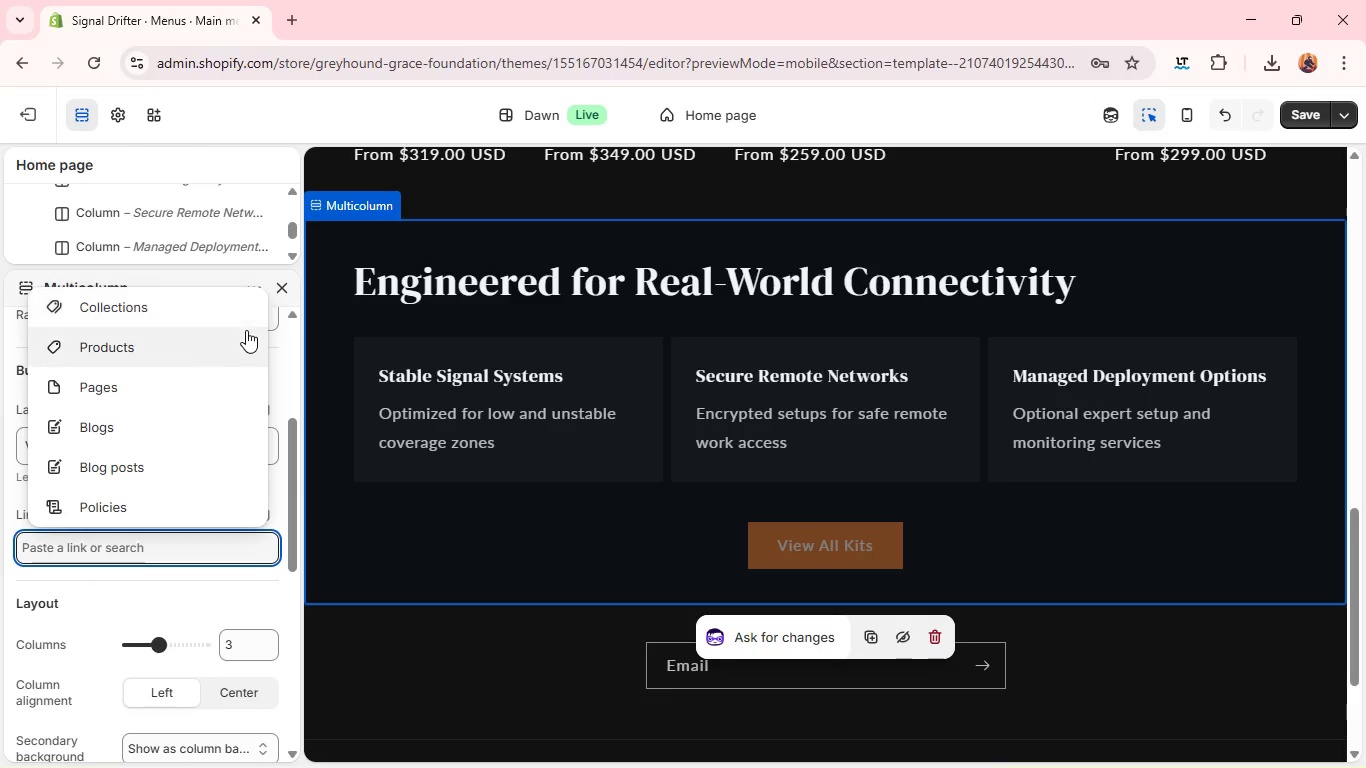 
left_click([242, 334])
 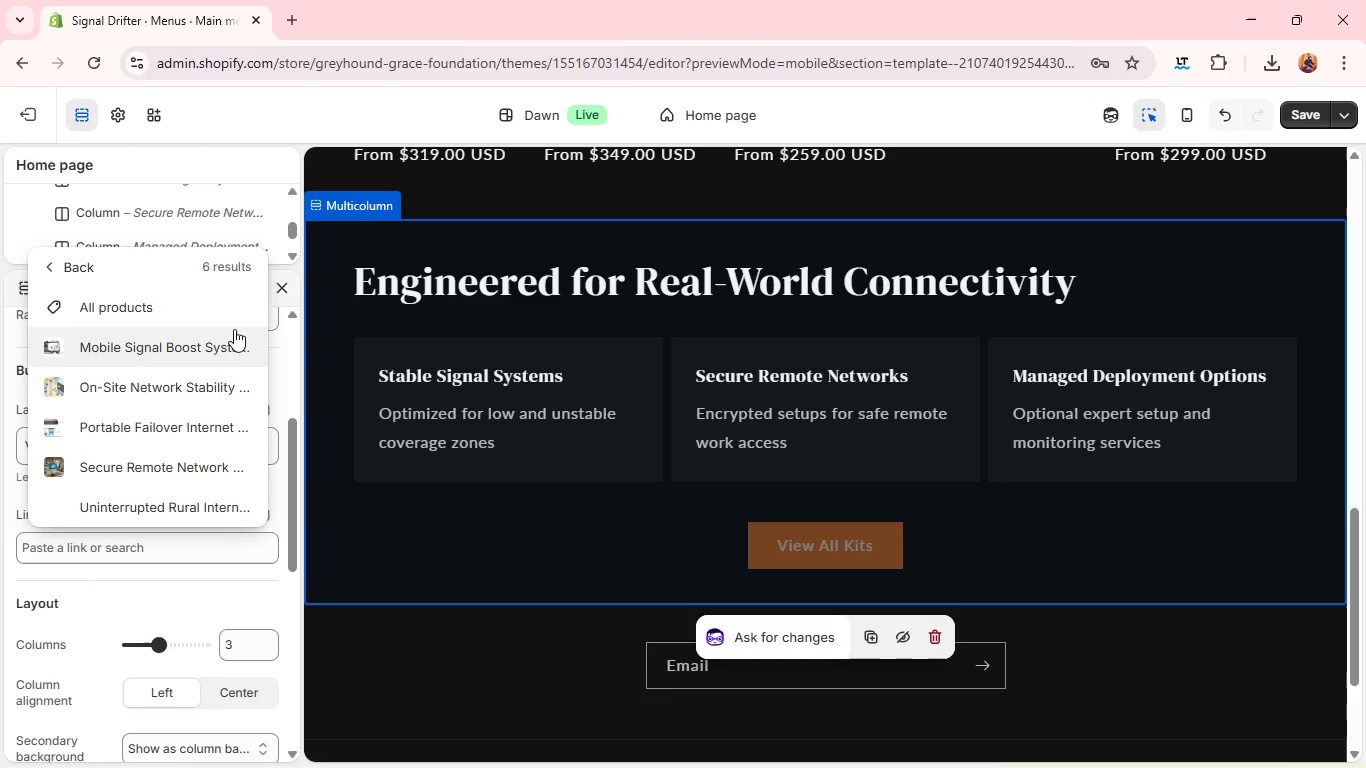 
left_click([219, 318])
 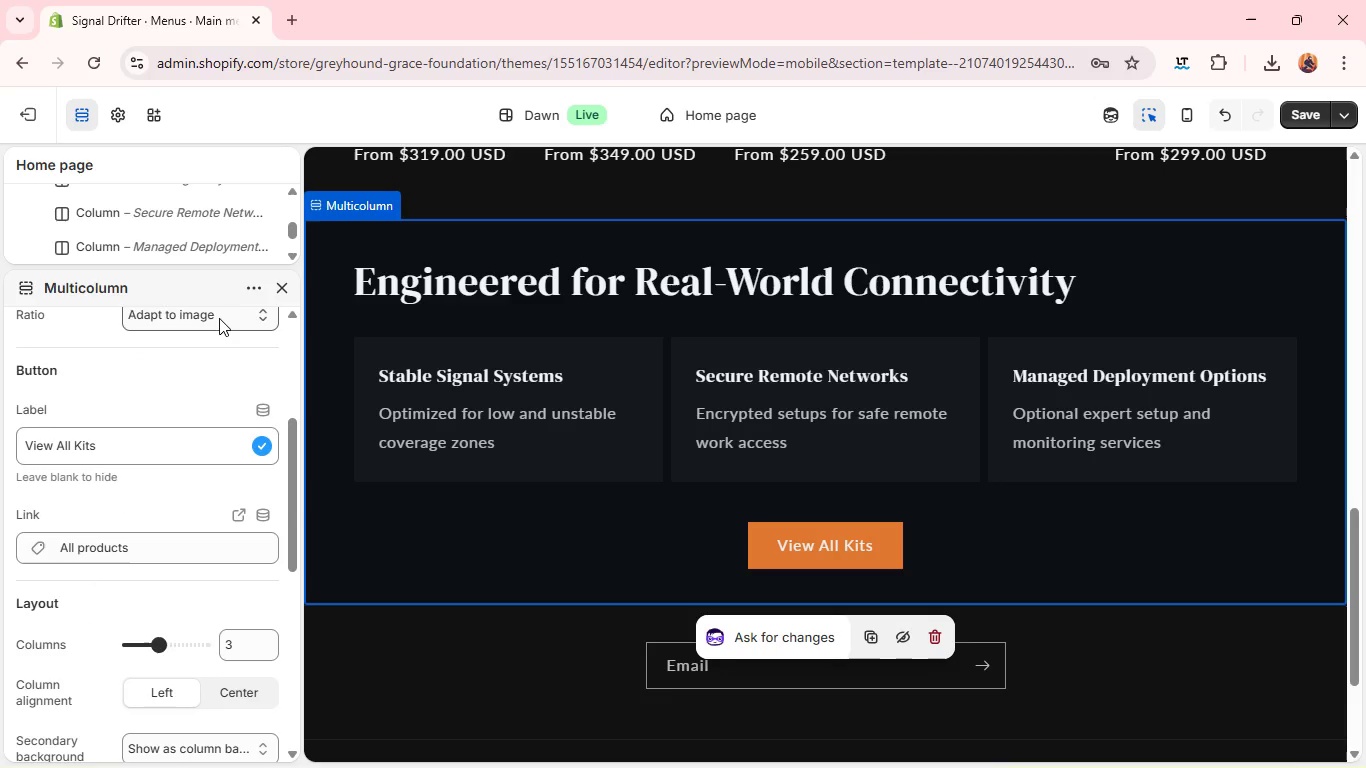 
wait(16.25)
 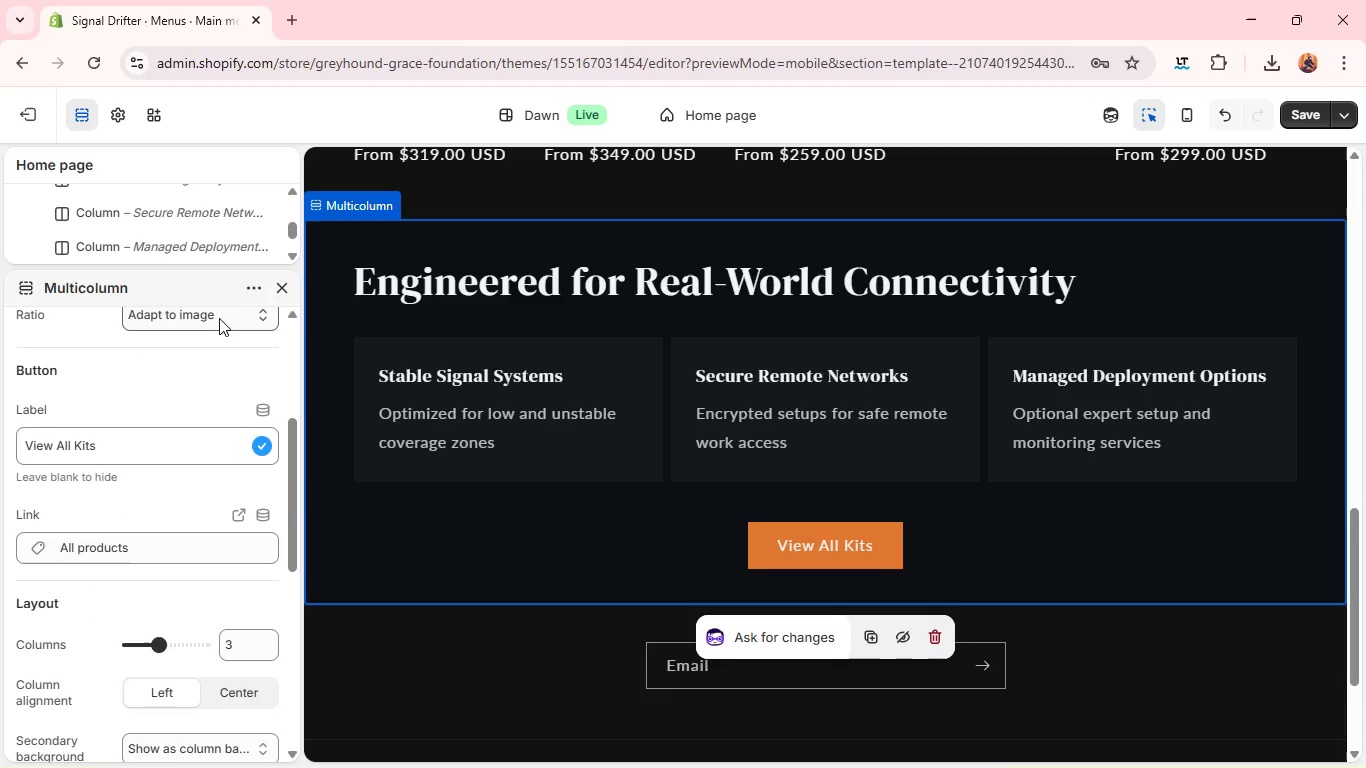 
left_click([1304, 116])
 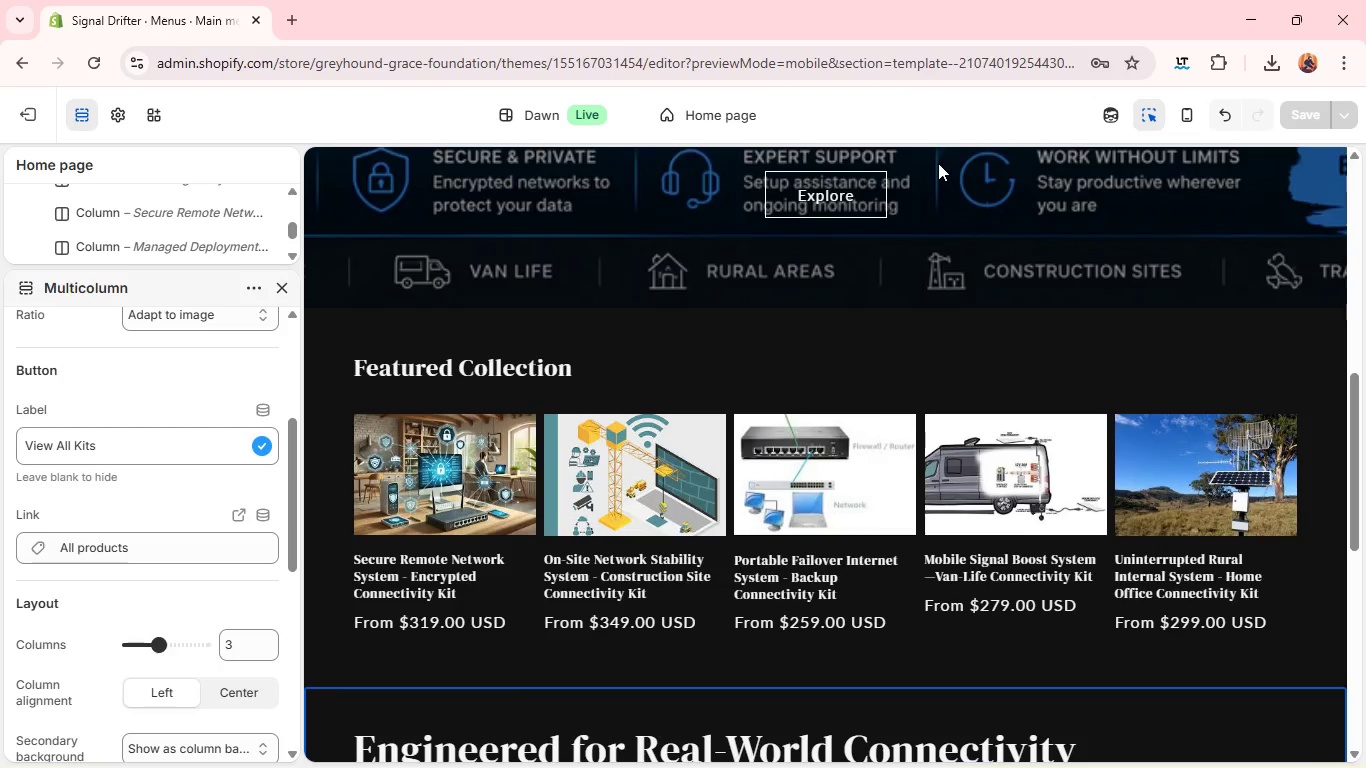 
wait(49.72)
 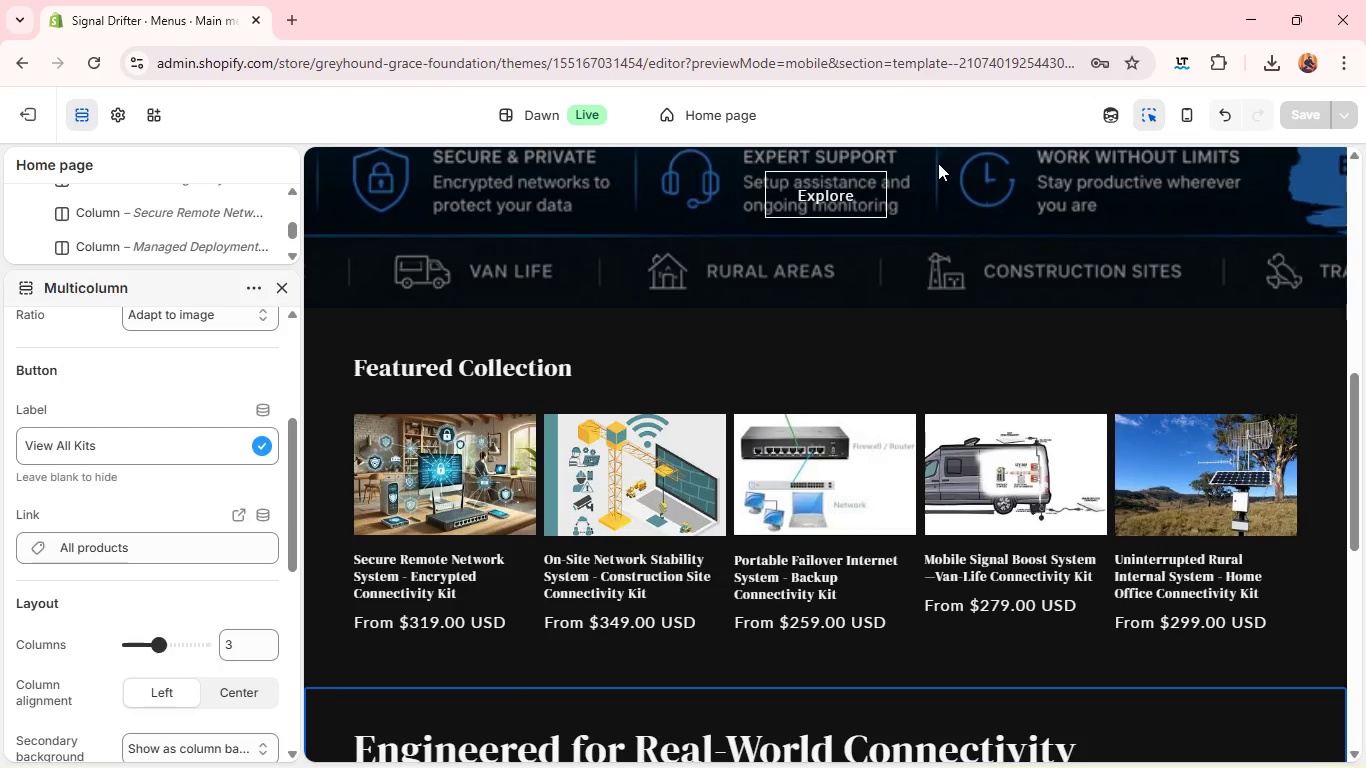 
left_click([119, 104])
 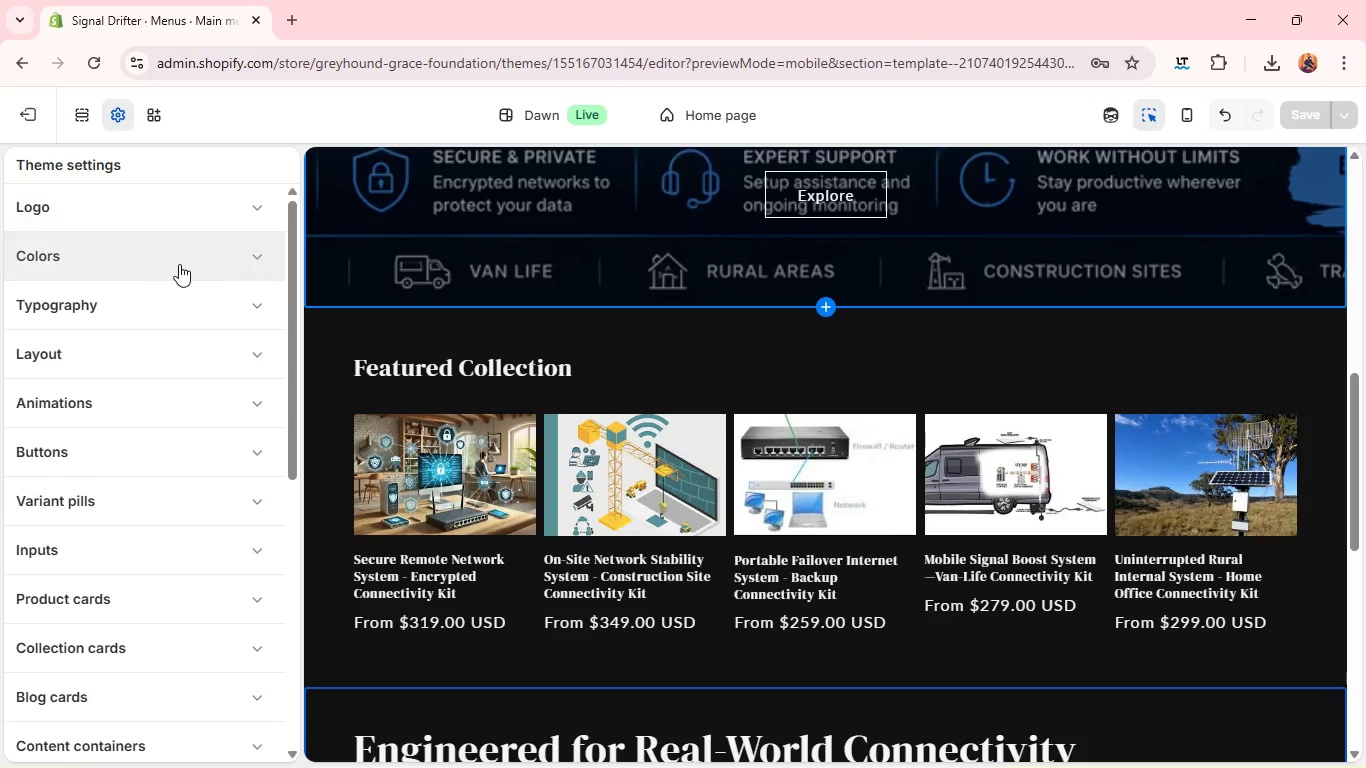 
left_click([181, 263])
 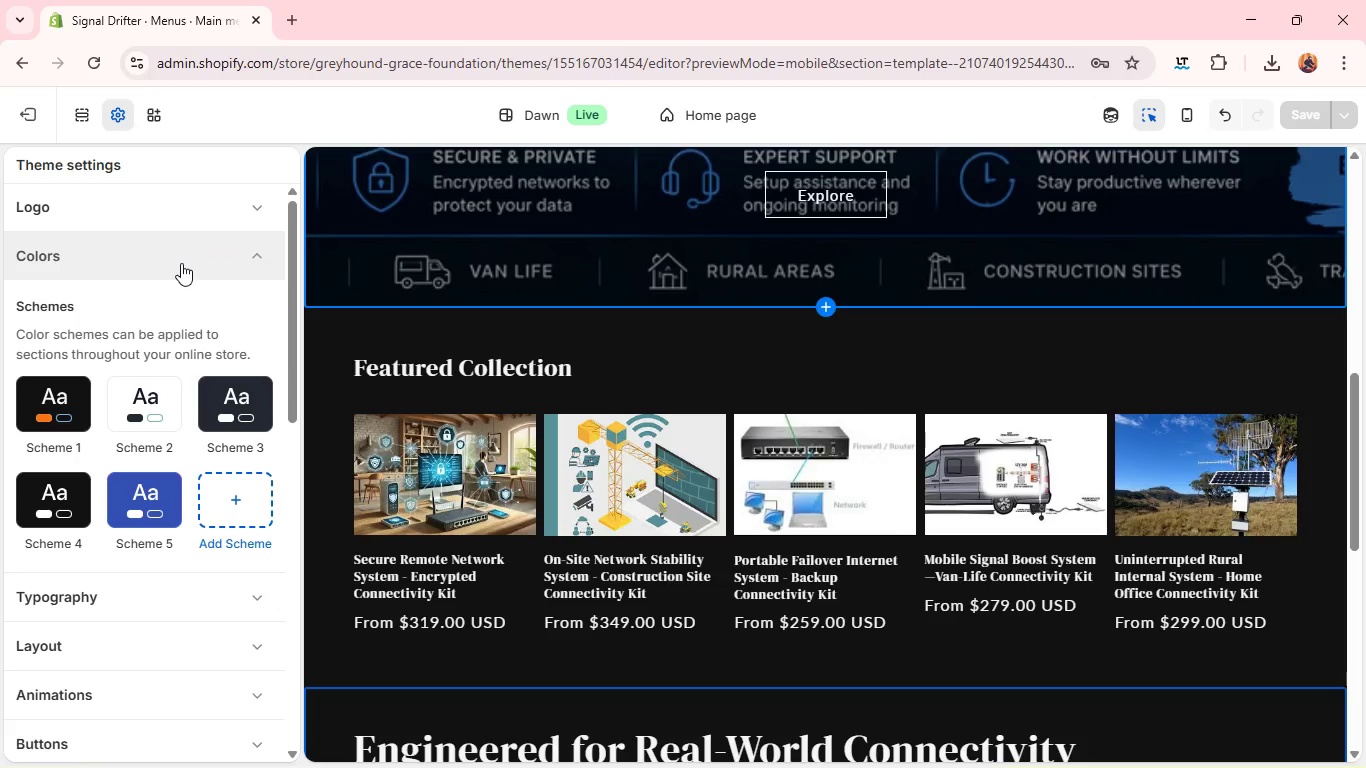 
wait(7.45)
 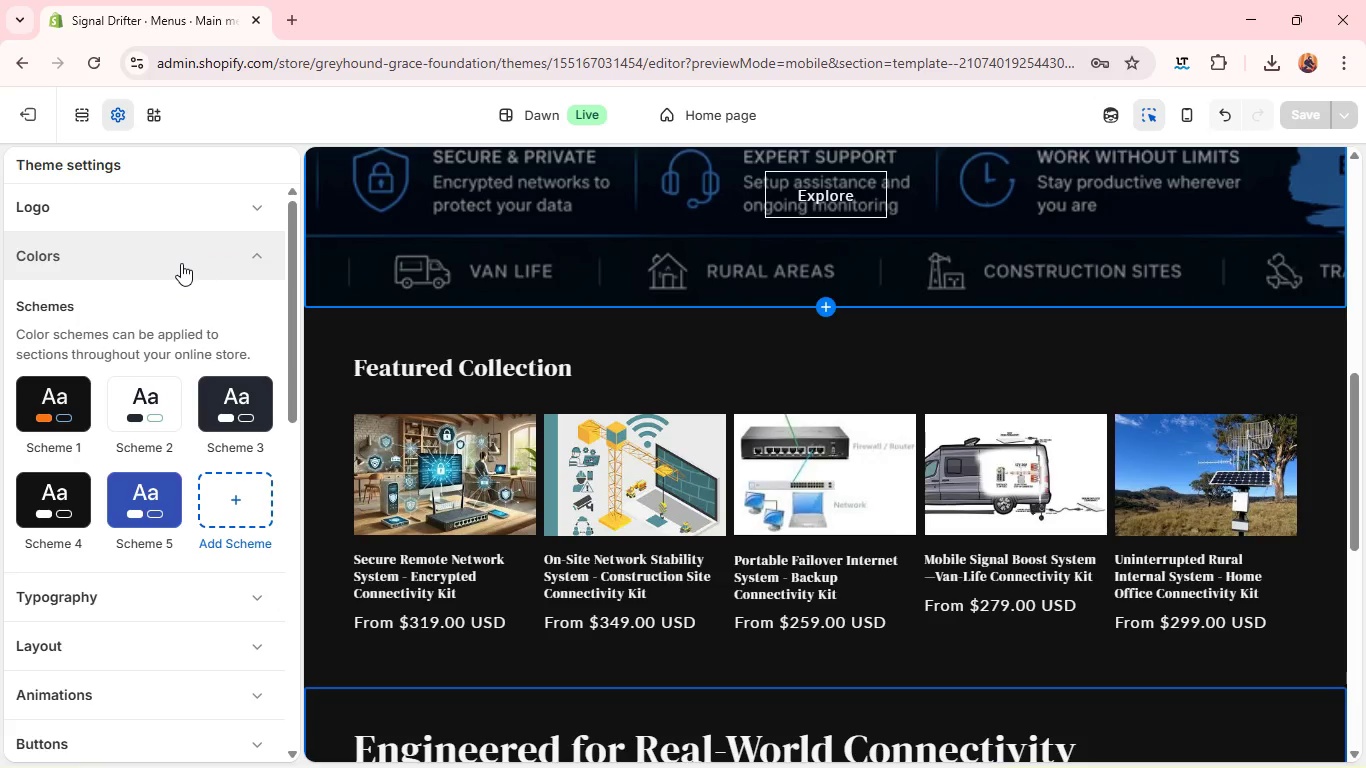 
left_click([89, 409])
 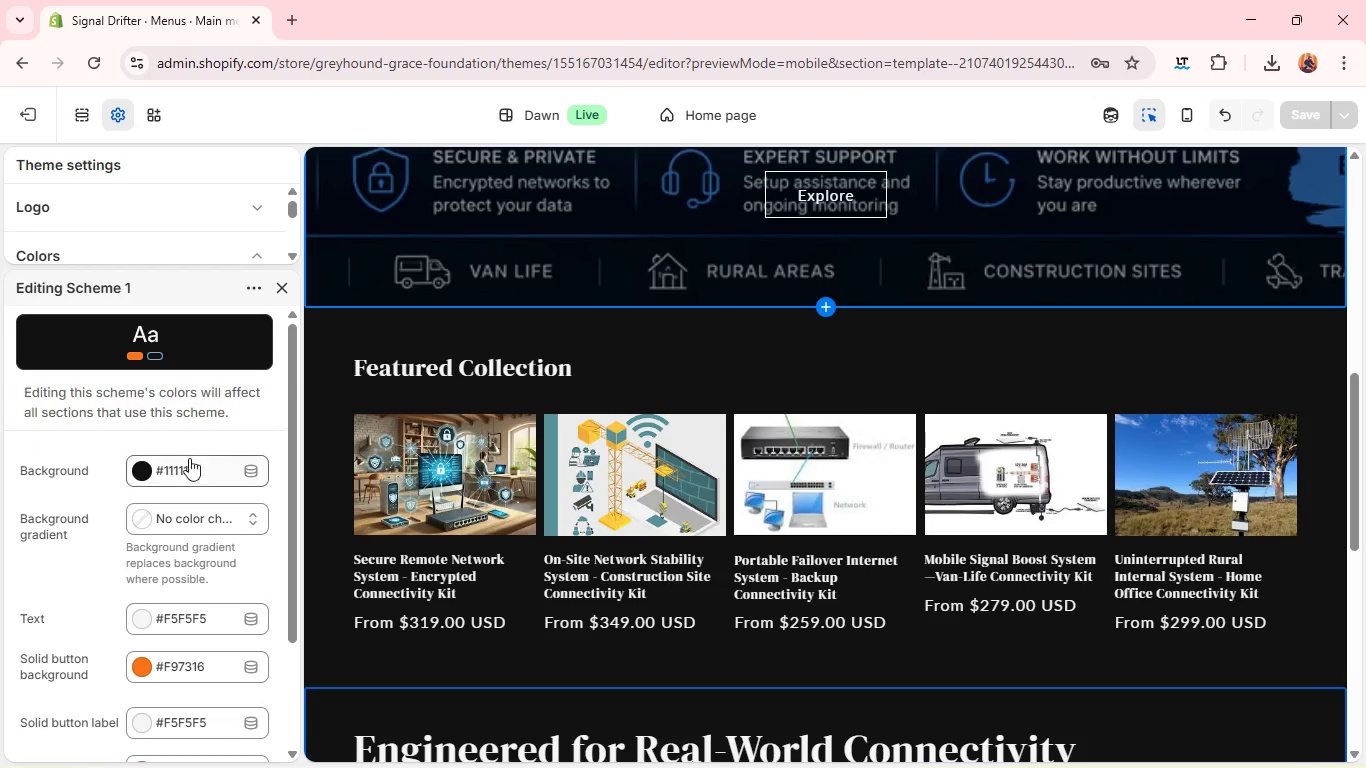 
left_click([186, 462])
 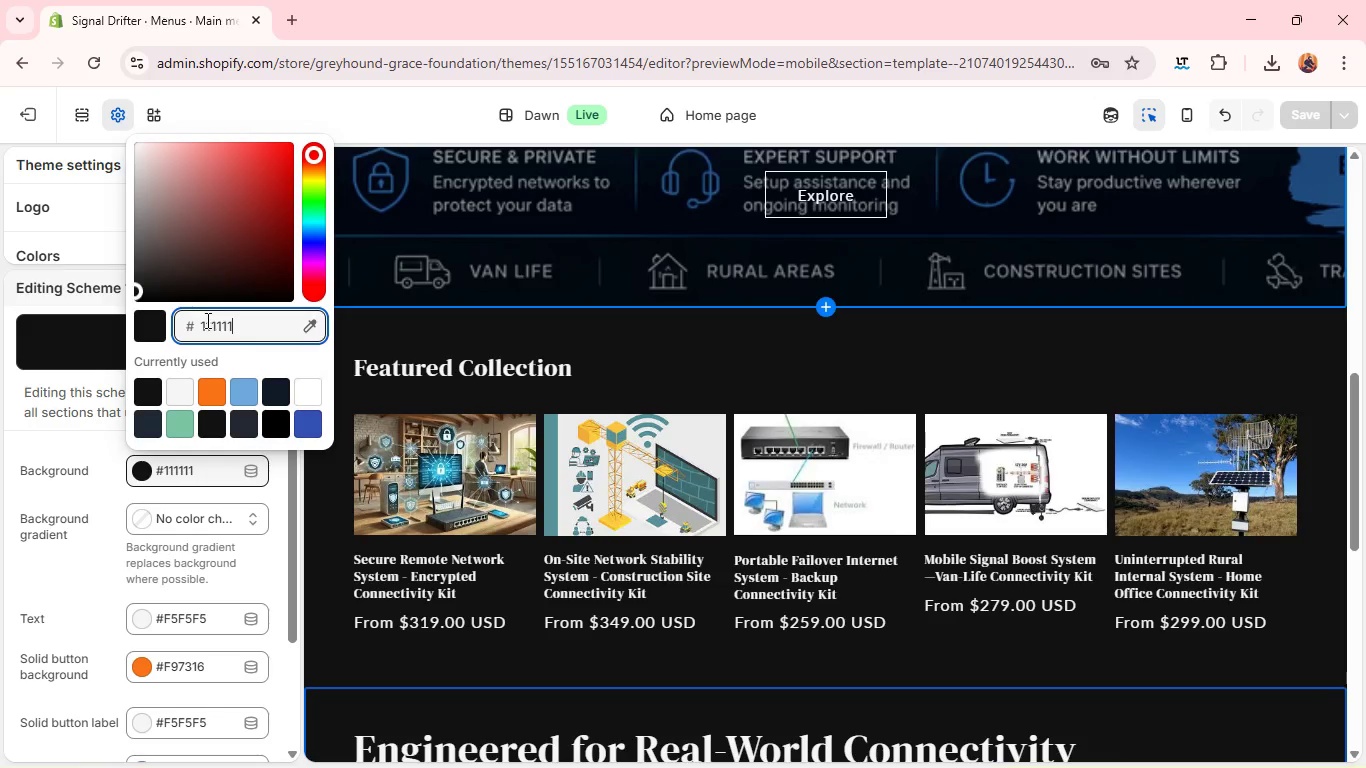 
double_click([209, 318])
 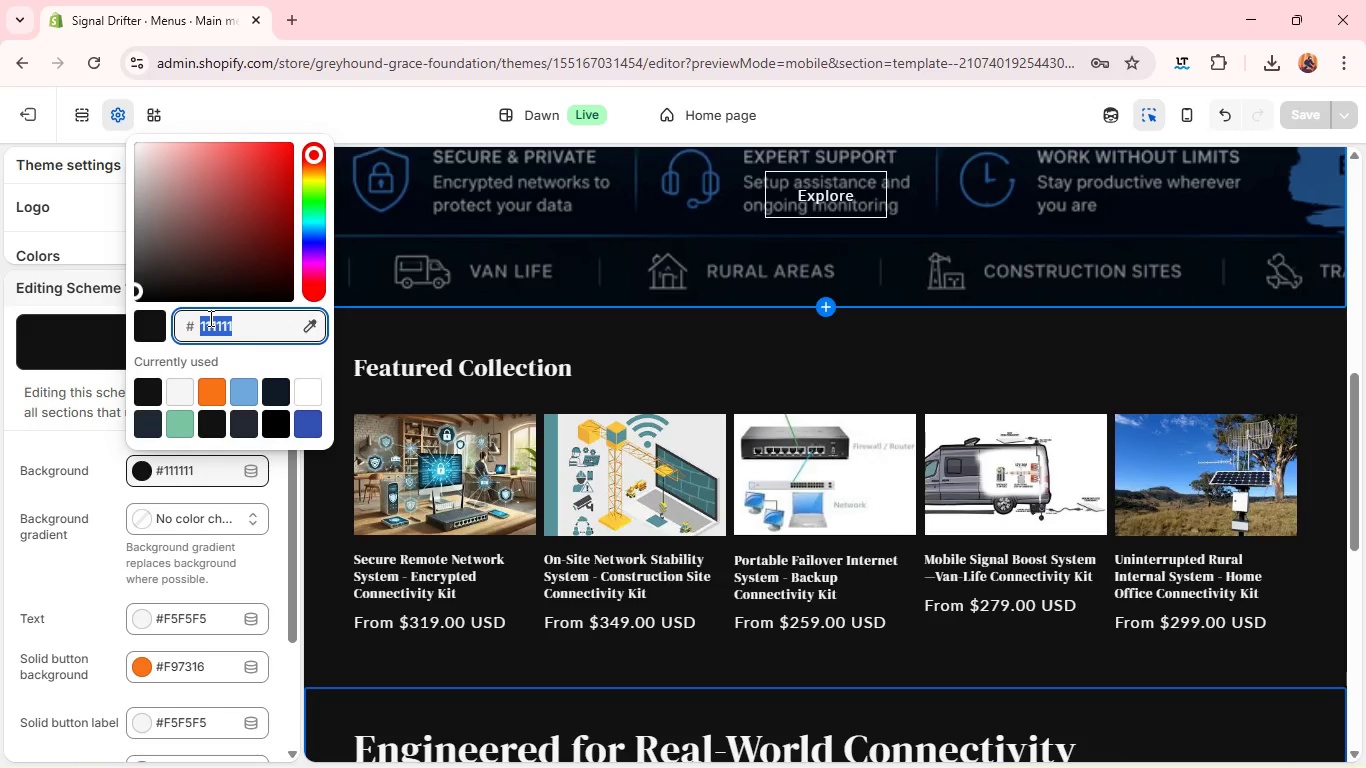 
triple_click([209, 318])
 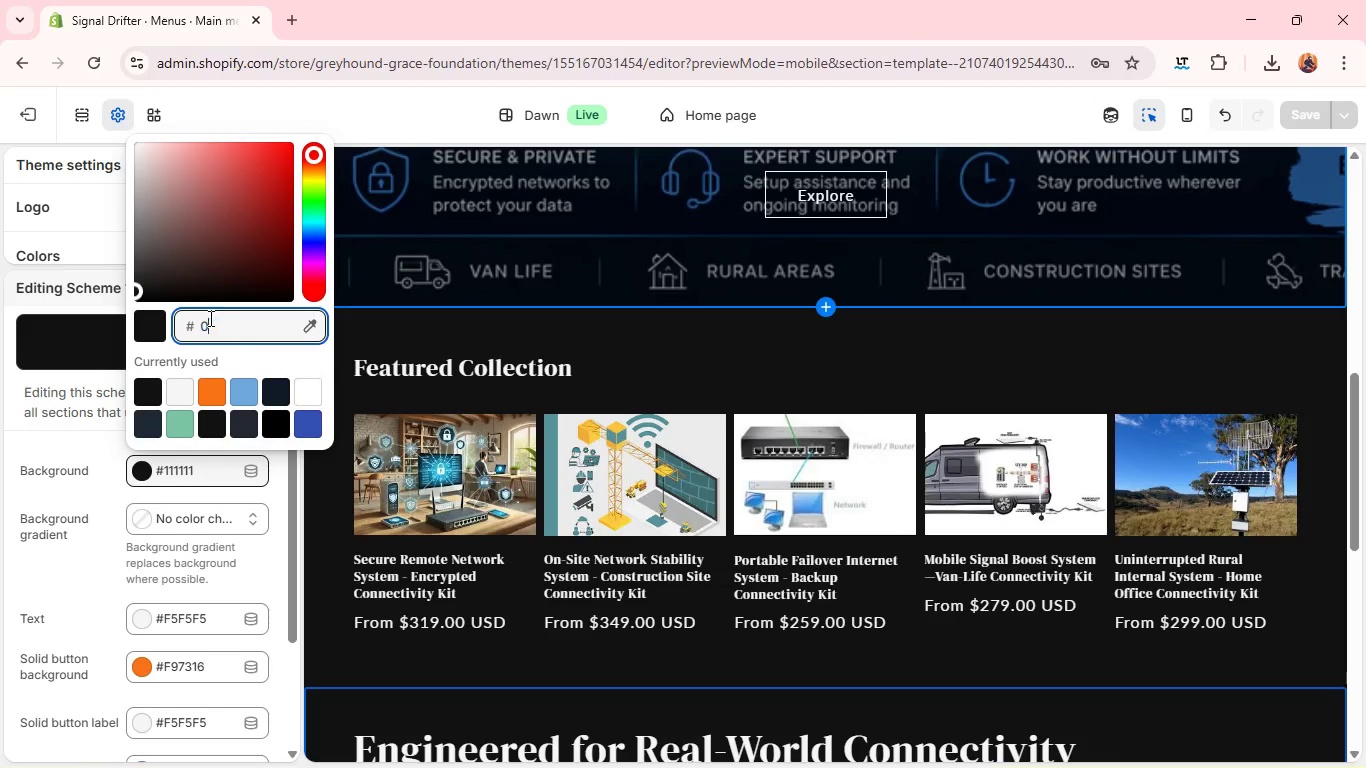 
type(0B12)
 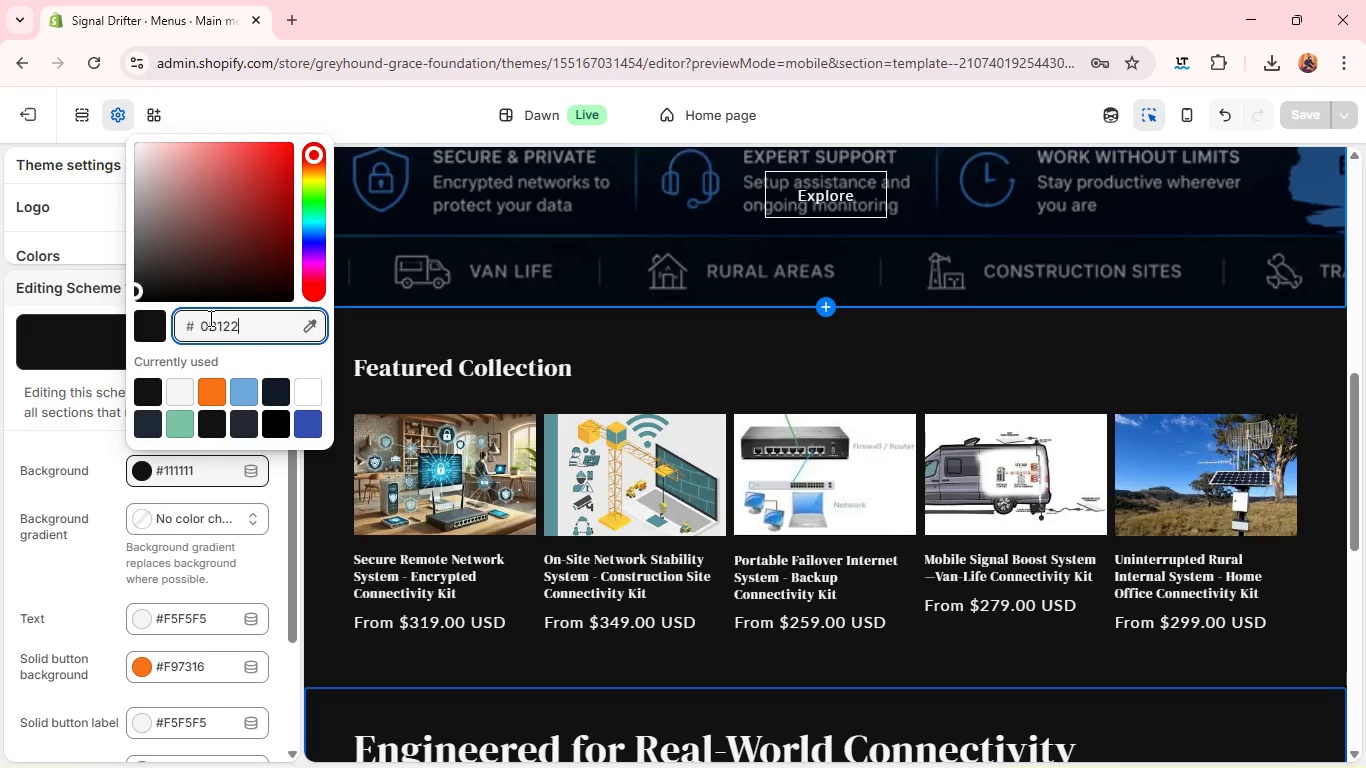 
type(20)
 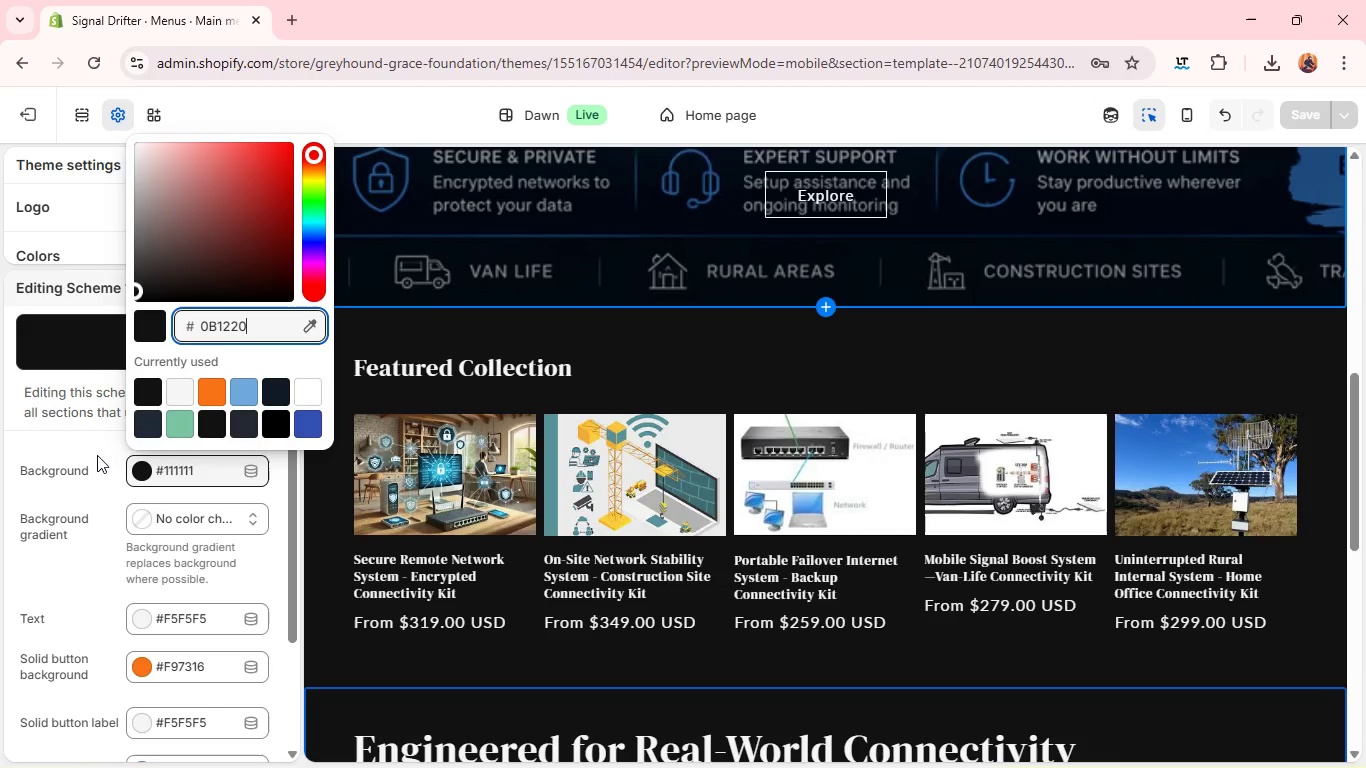 
left_click([91, 448])
 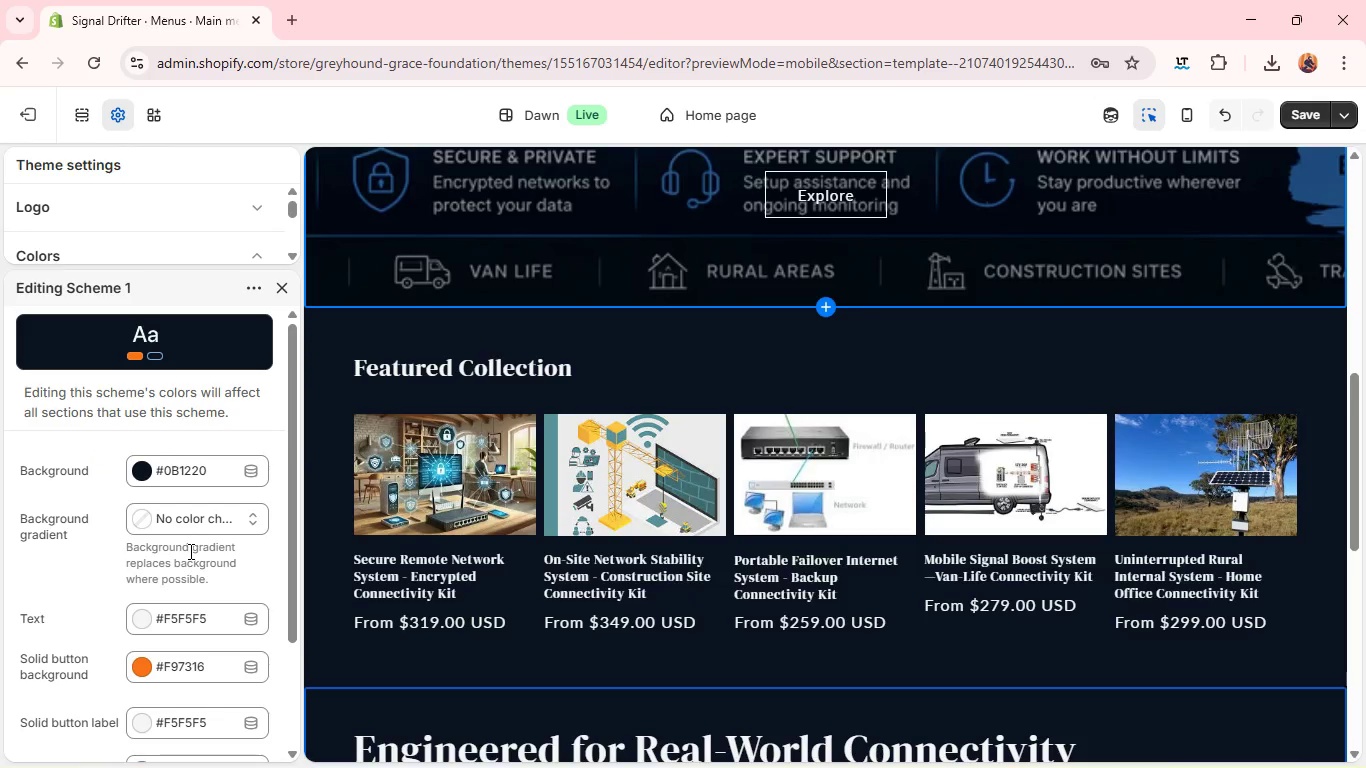 
wait(18.25)
 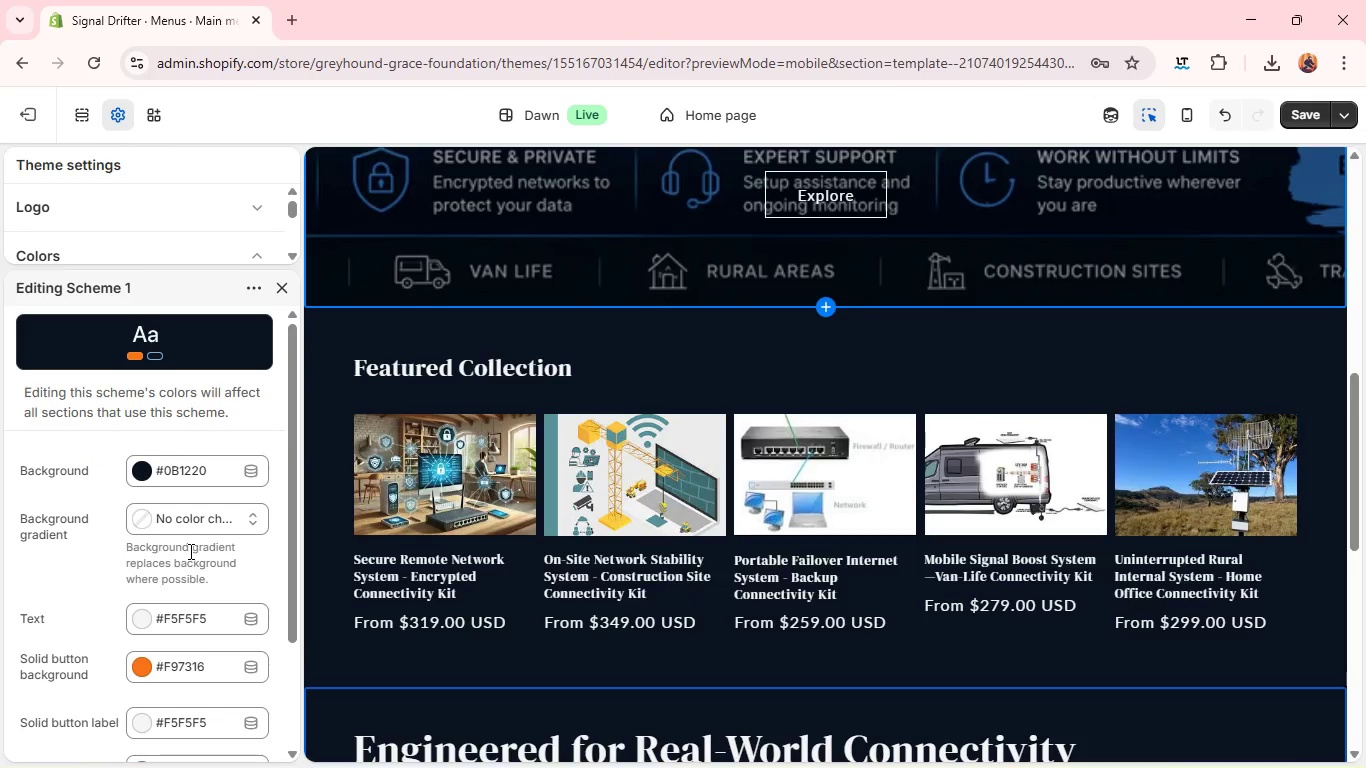 
mouse_move([513, 508])
 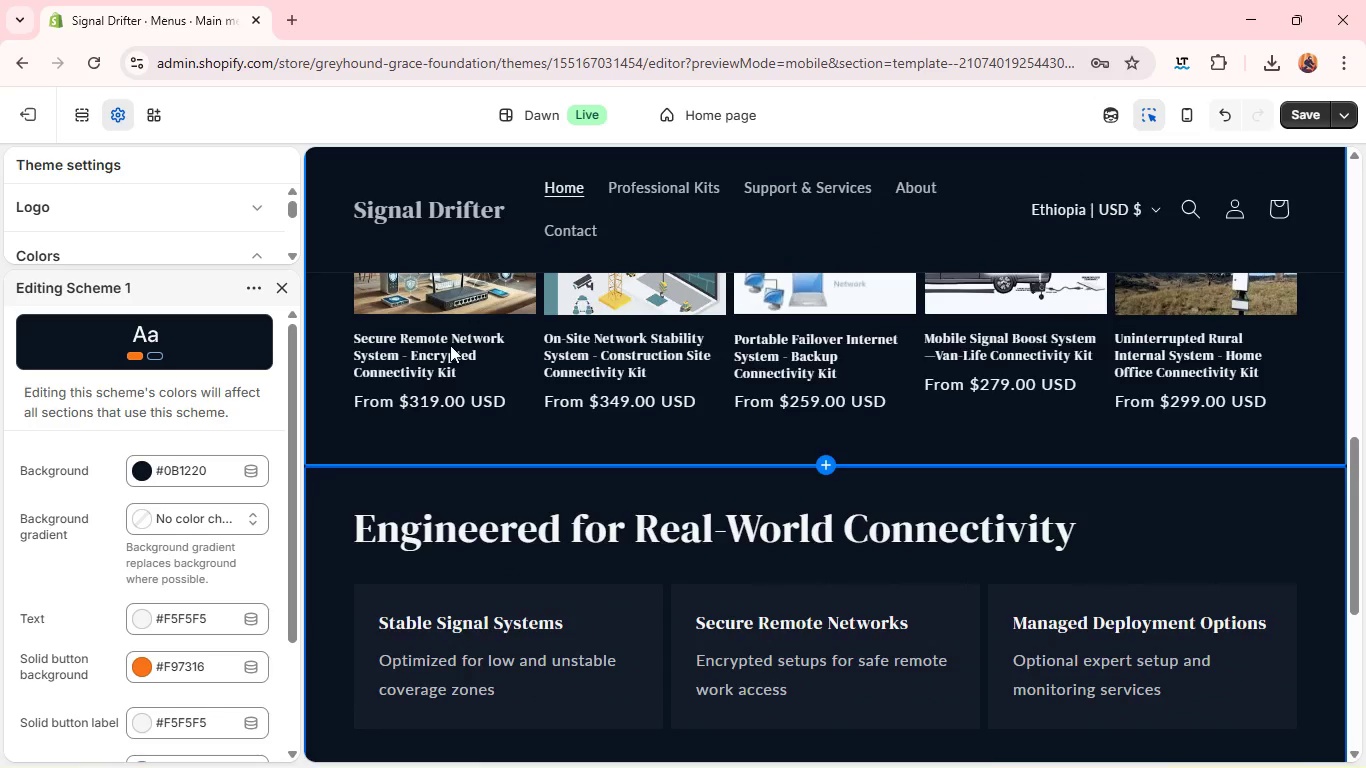 
double_click([445, 333])
 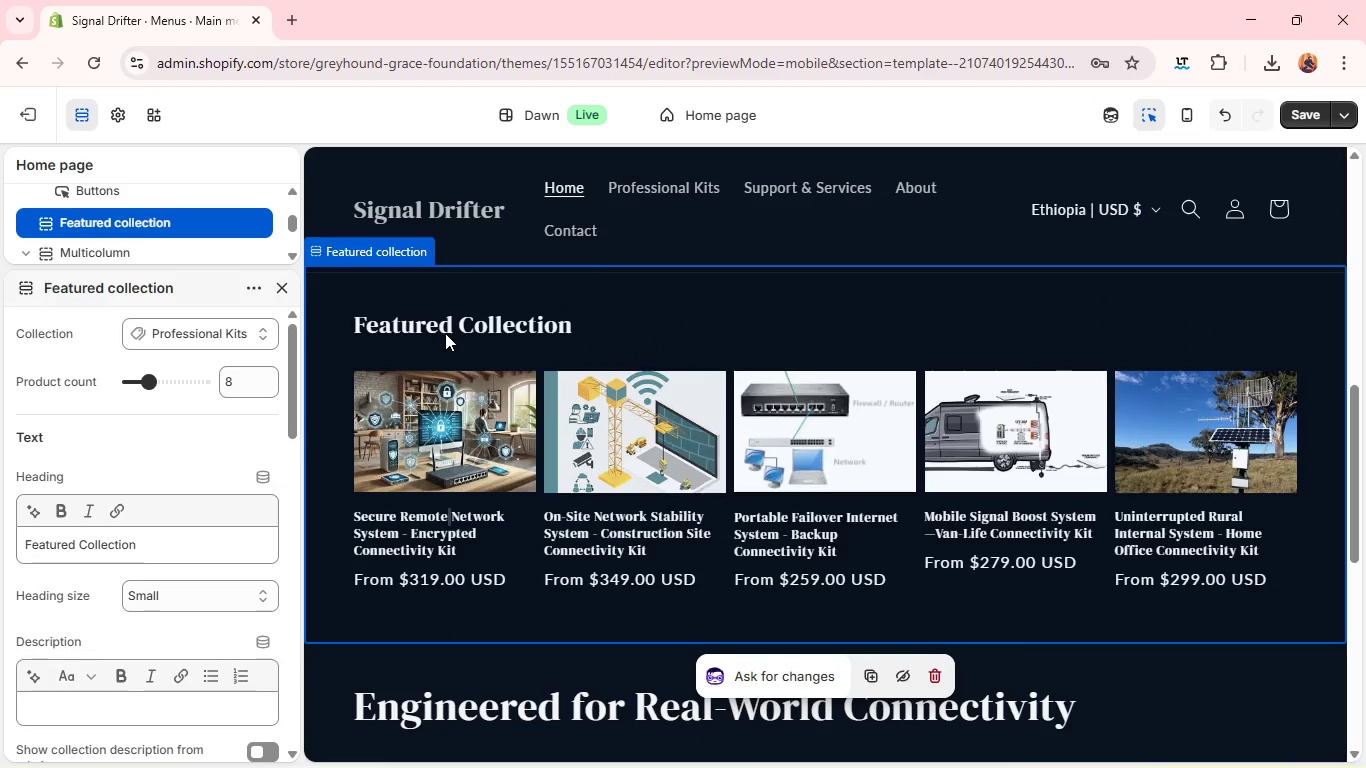 